 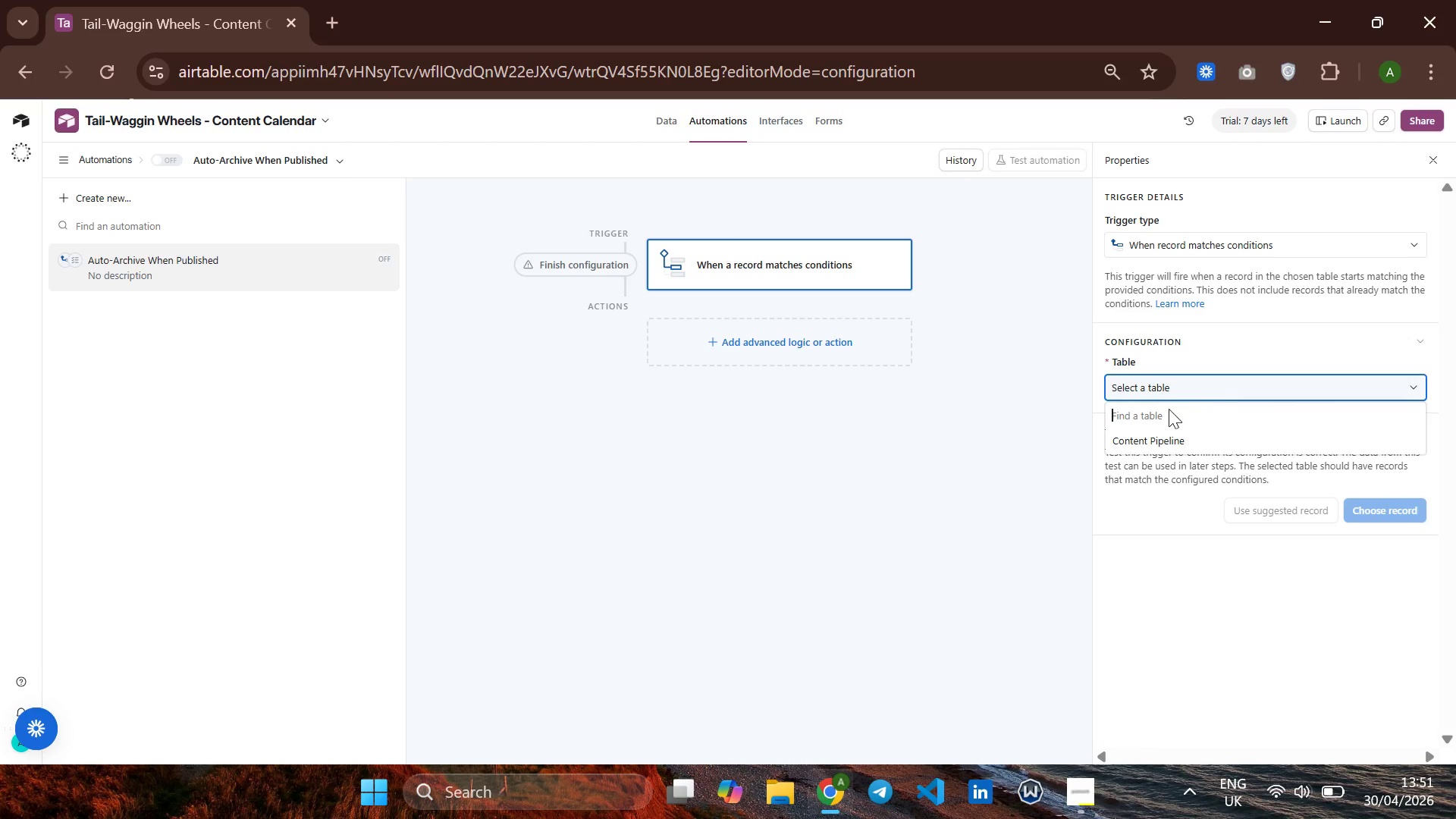 
left_click([1137, 438])
 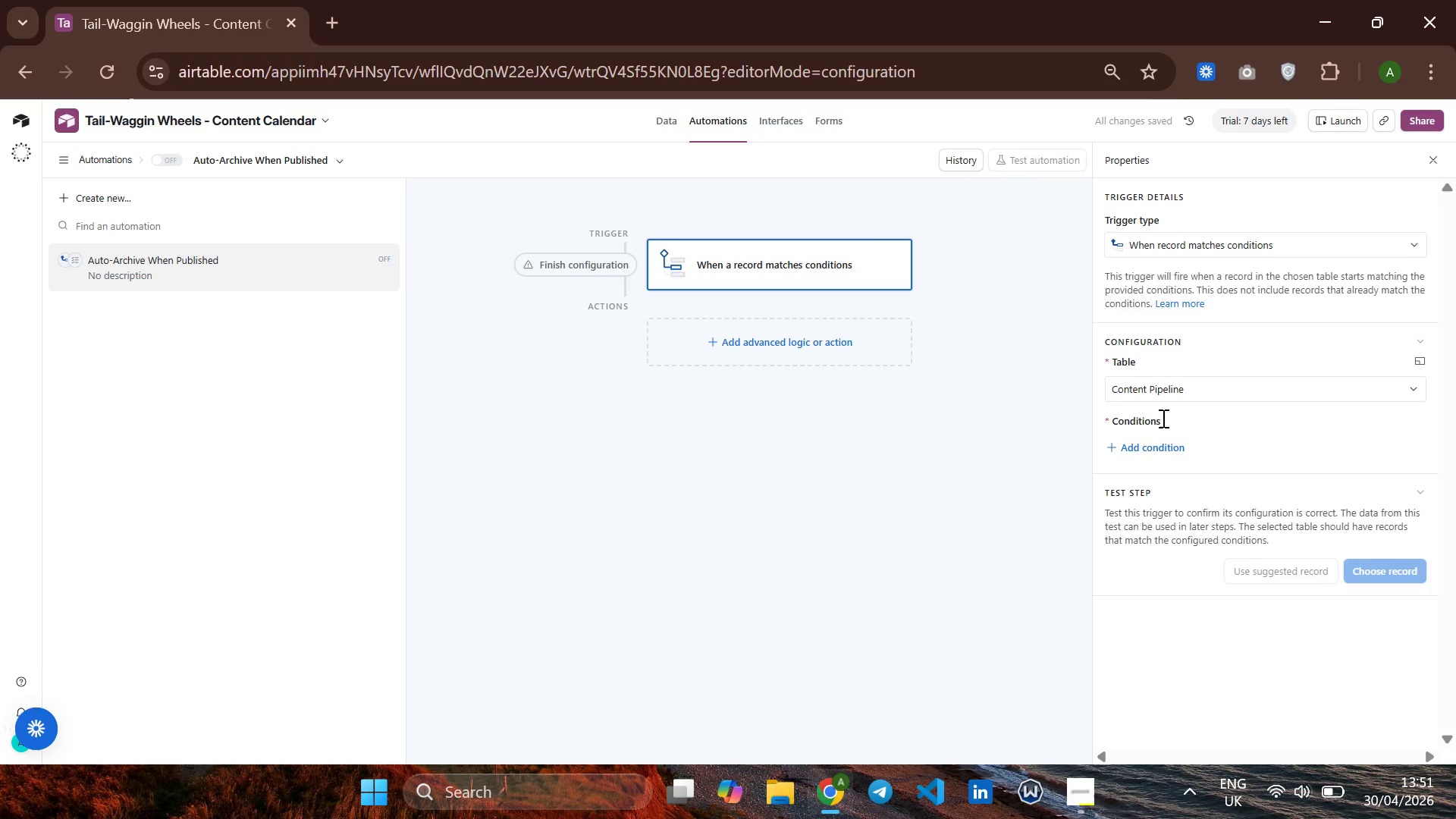 
left_click([1223, 382])
 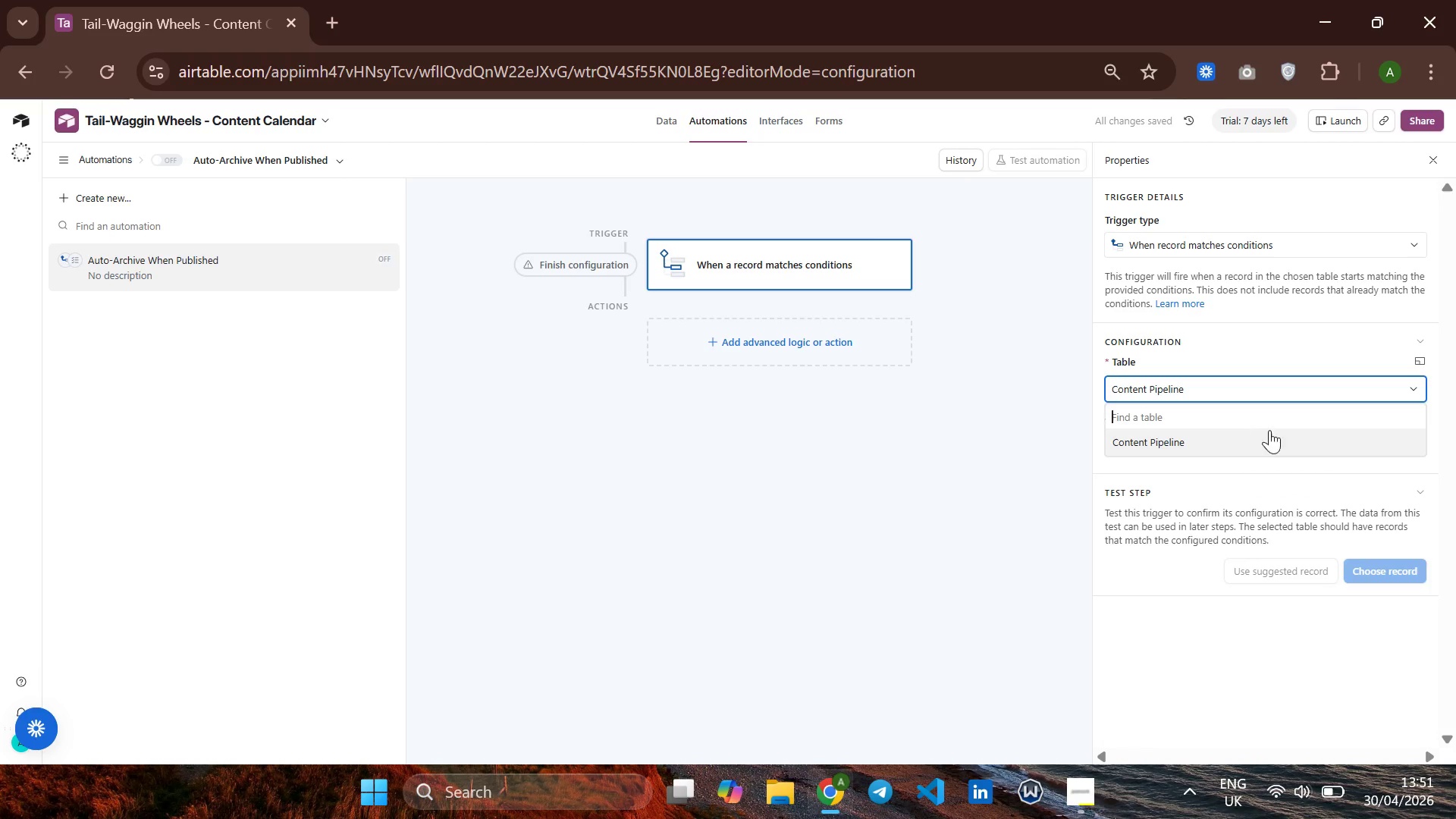 
left_click([1294, 394])
 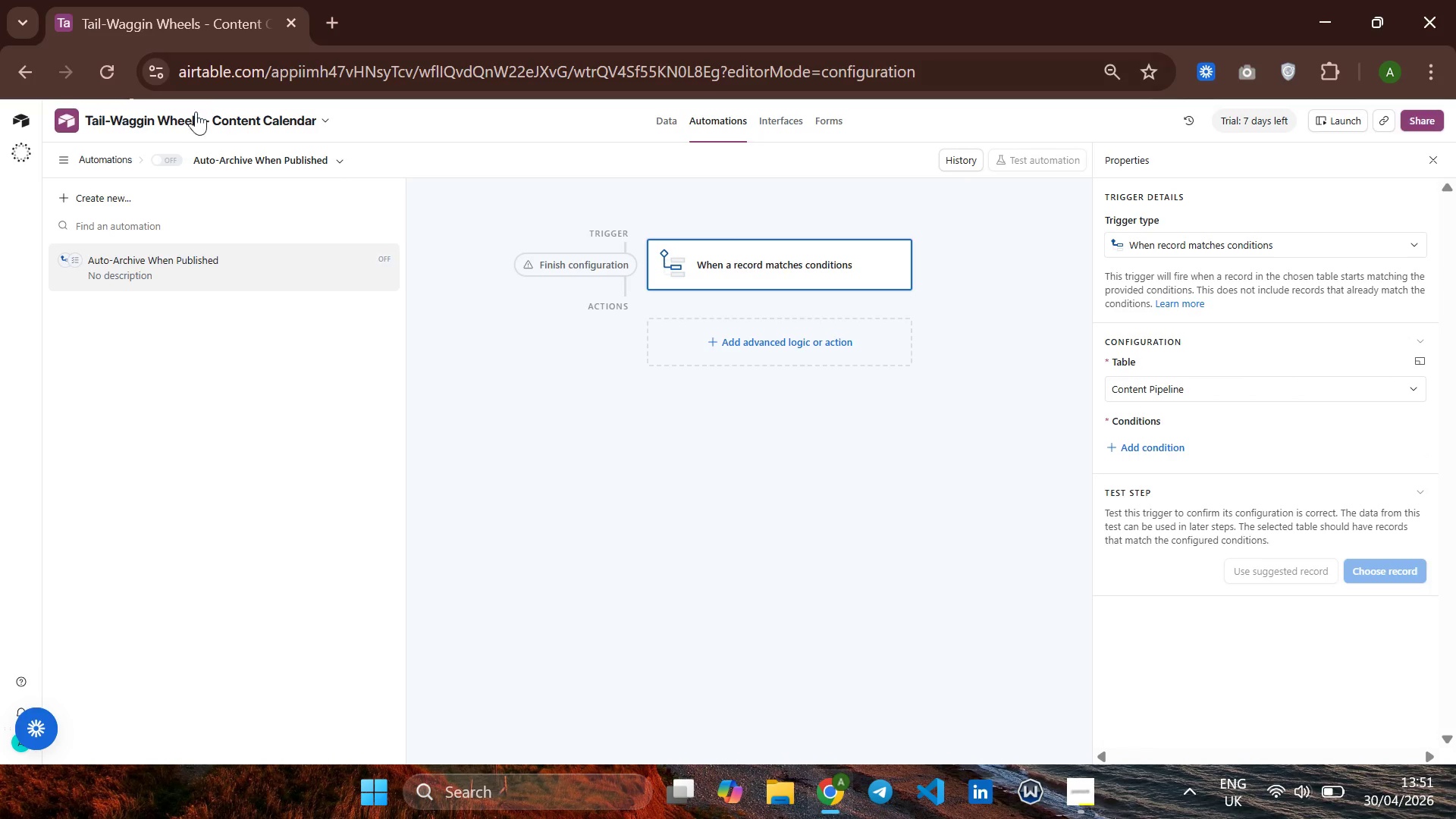 
left_click([192, 119])
 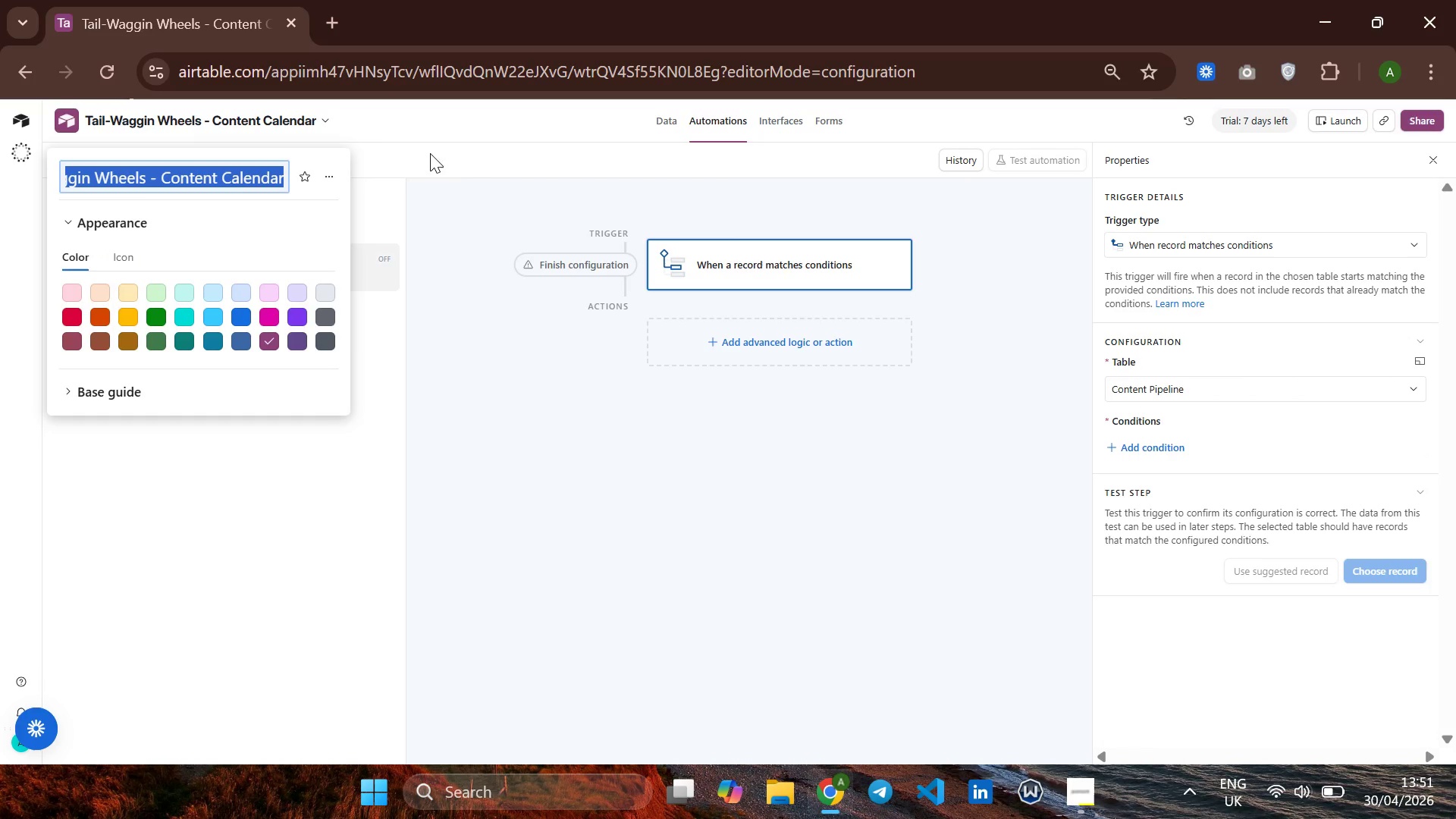 
left_click([437, 149])
 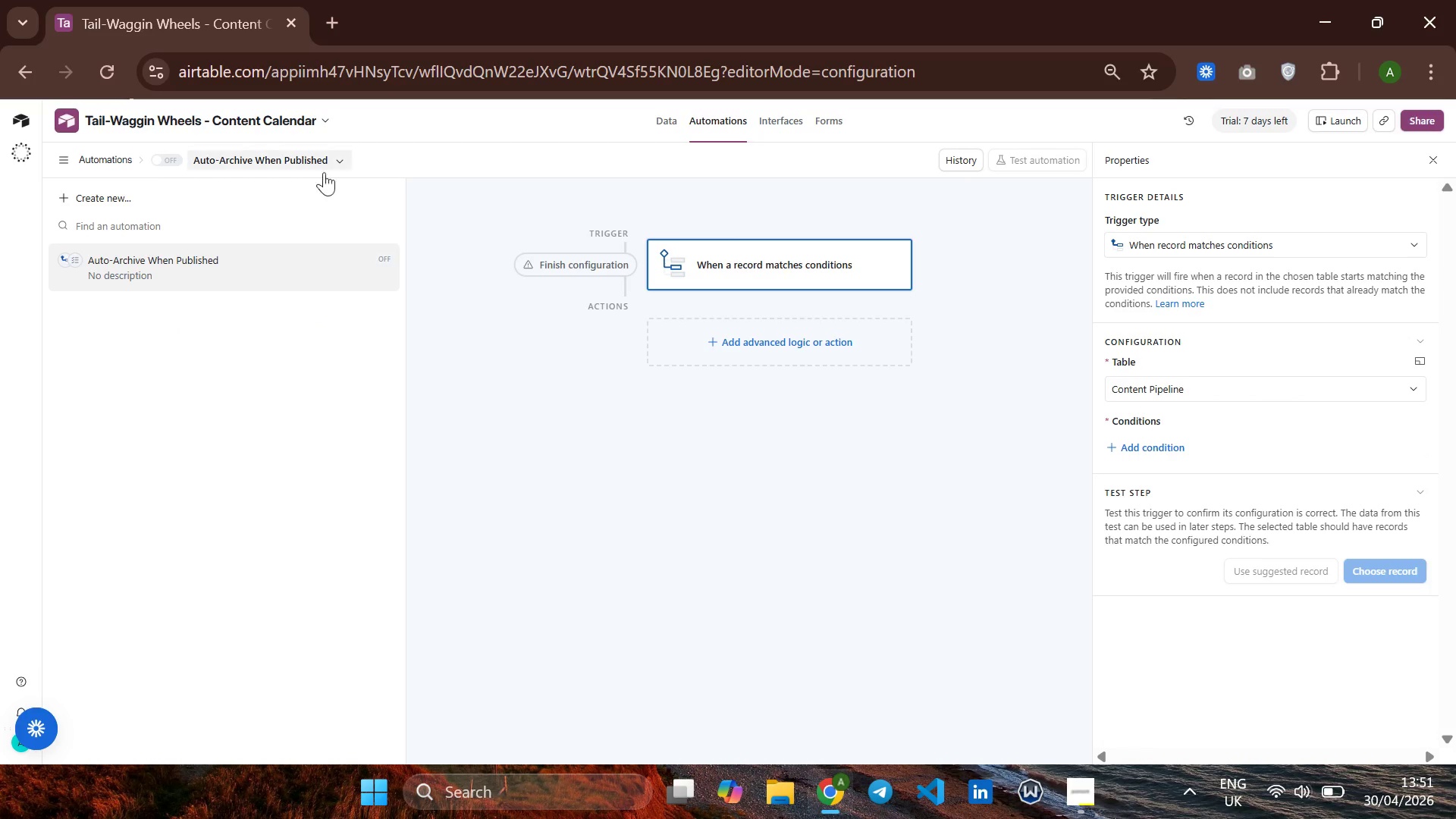 
wait(5.3)
 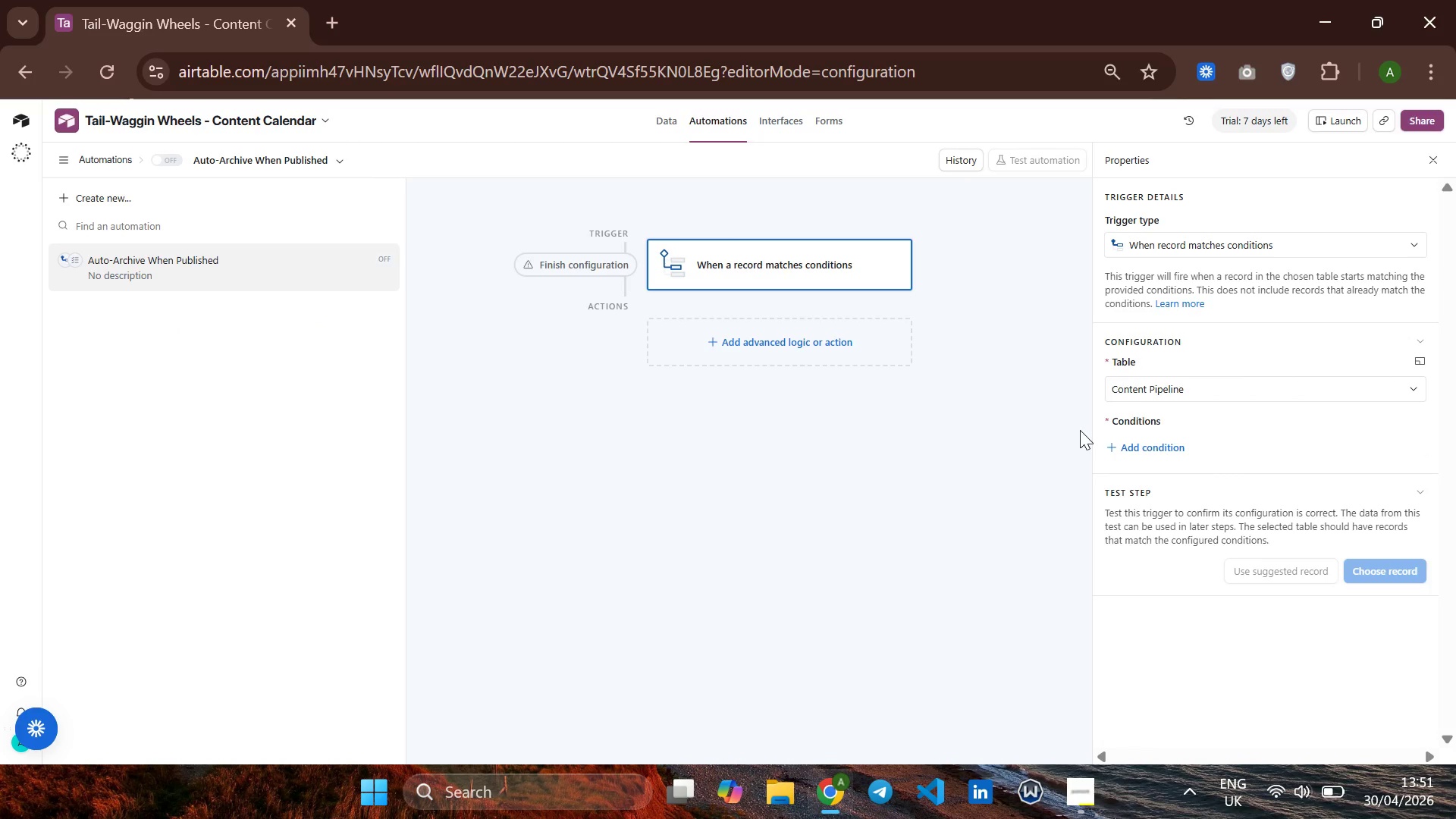 
left_click([659, 123])
 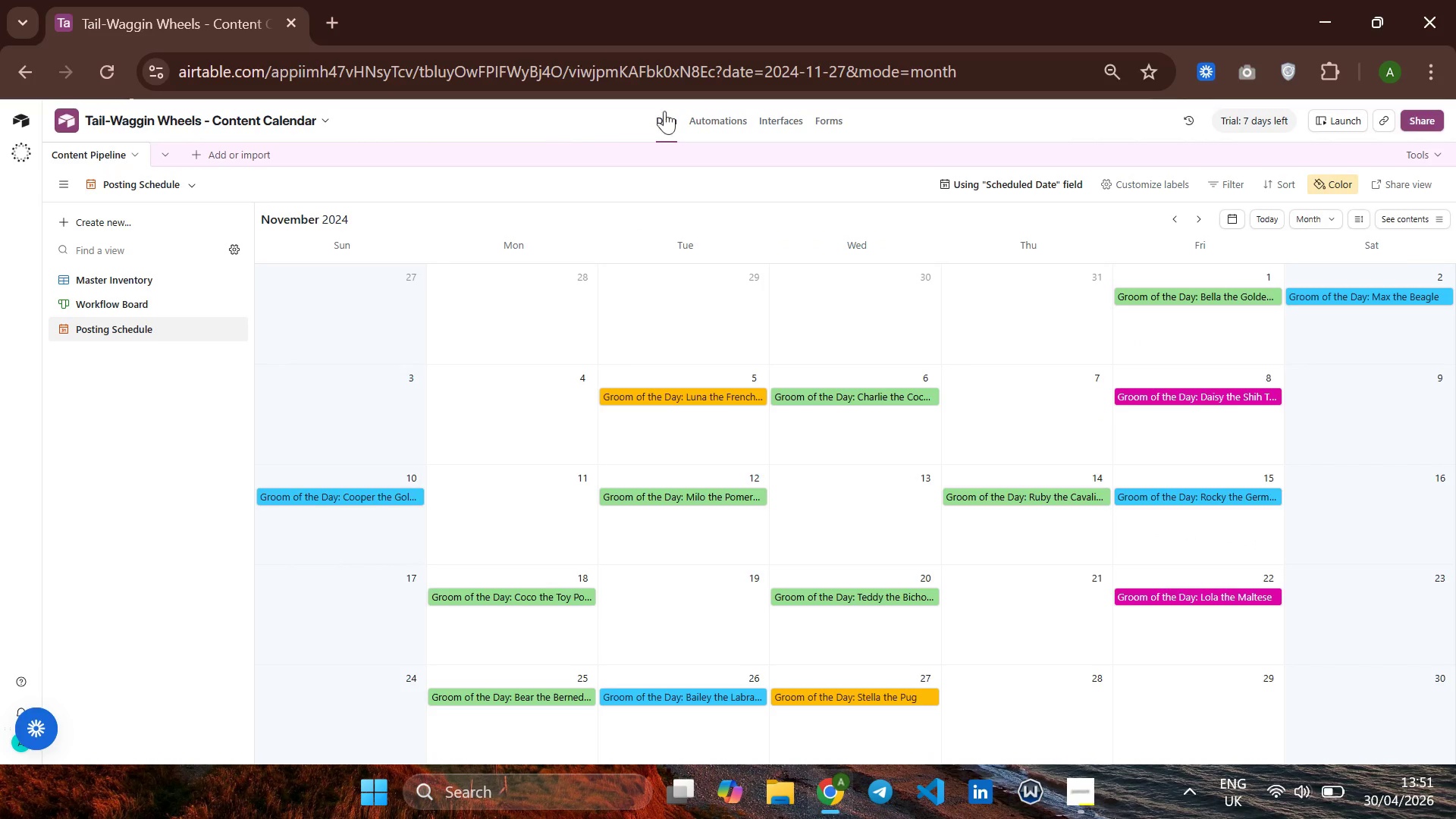 
left_click([715, 115])
 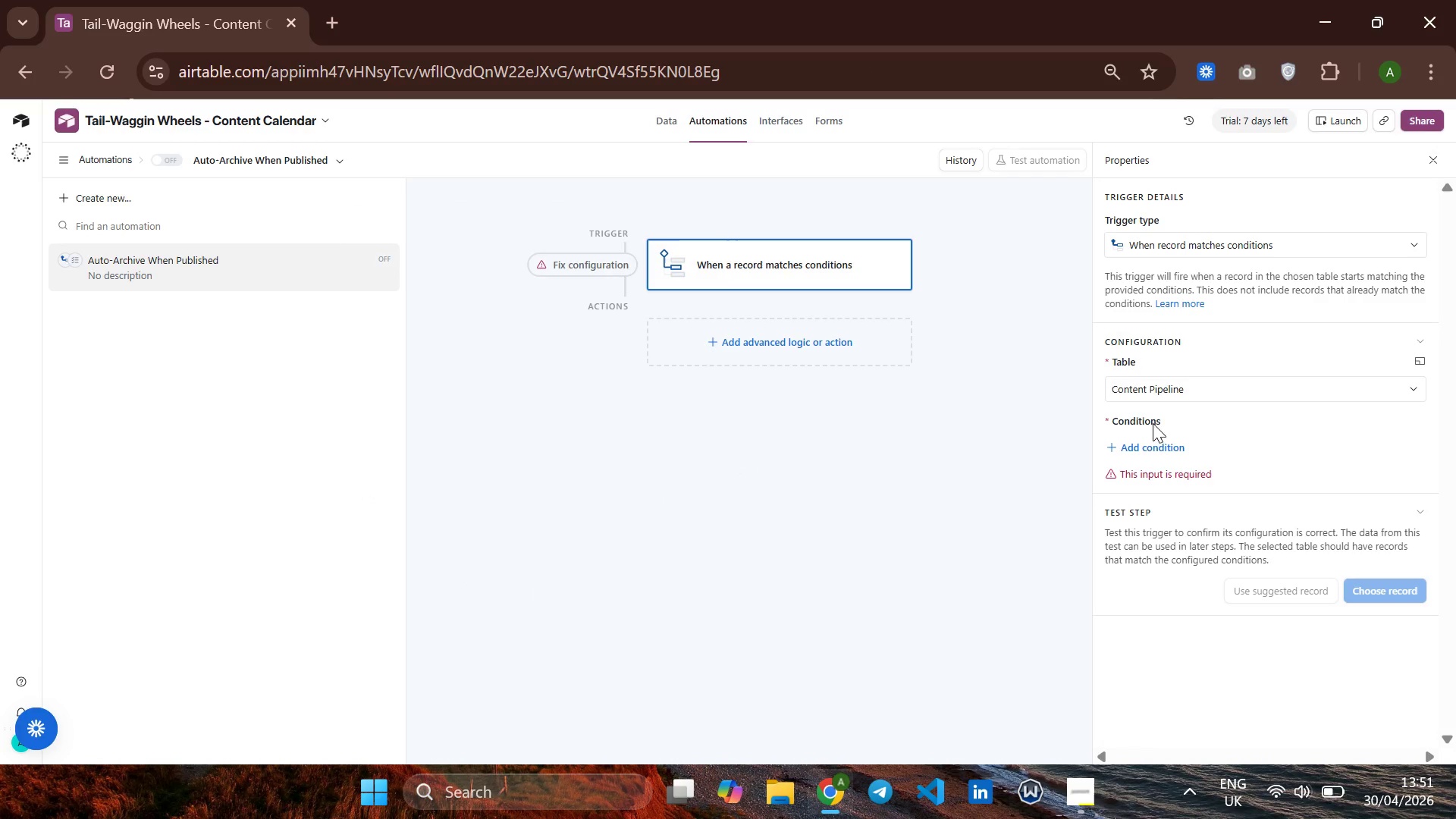 
wait(7.28)
 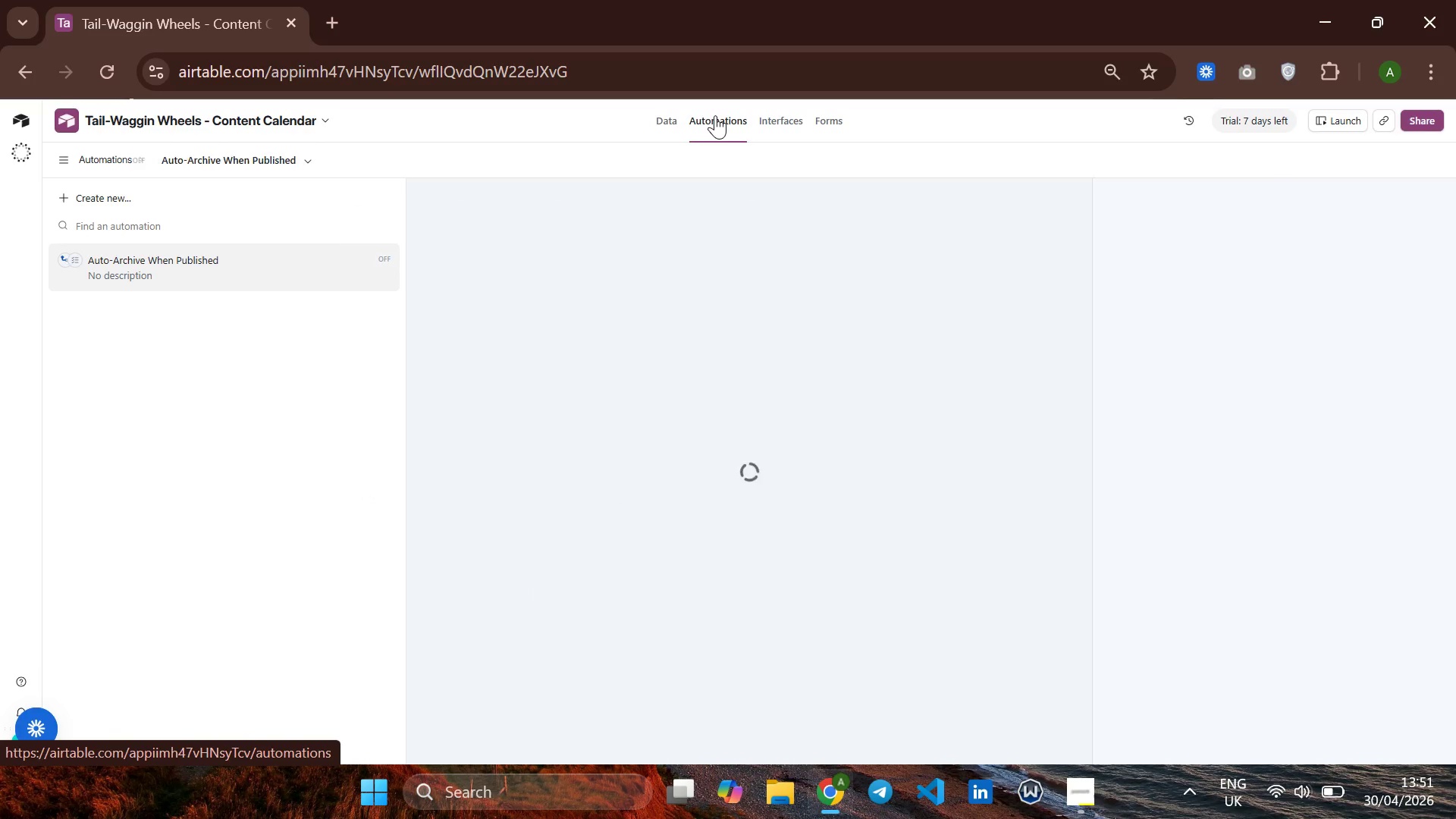 
left_click([1166, 439])
 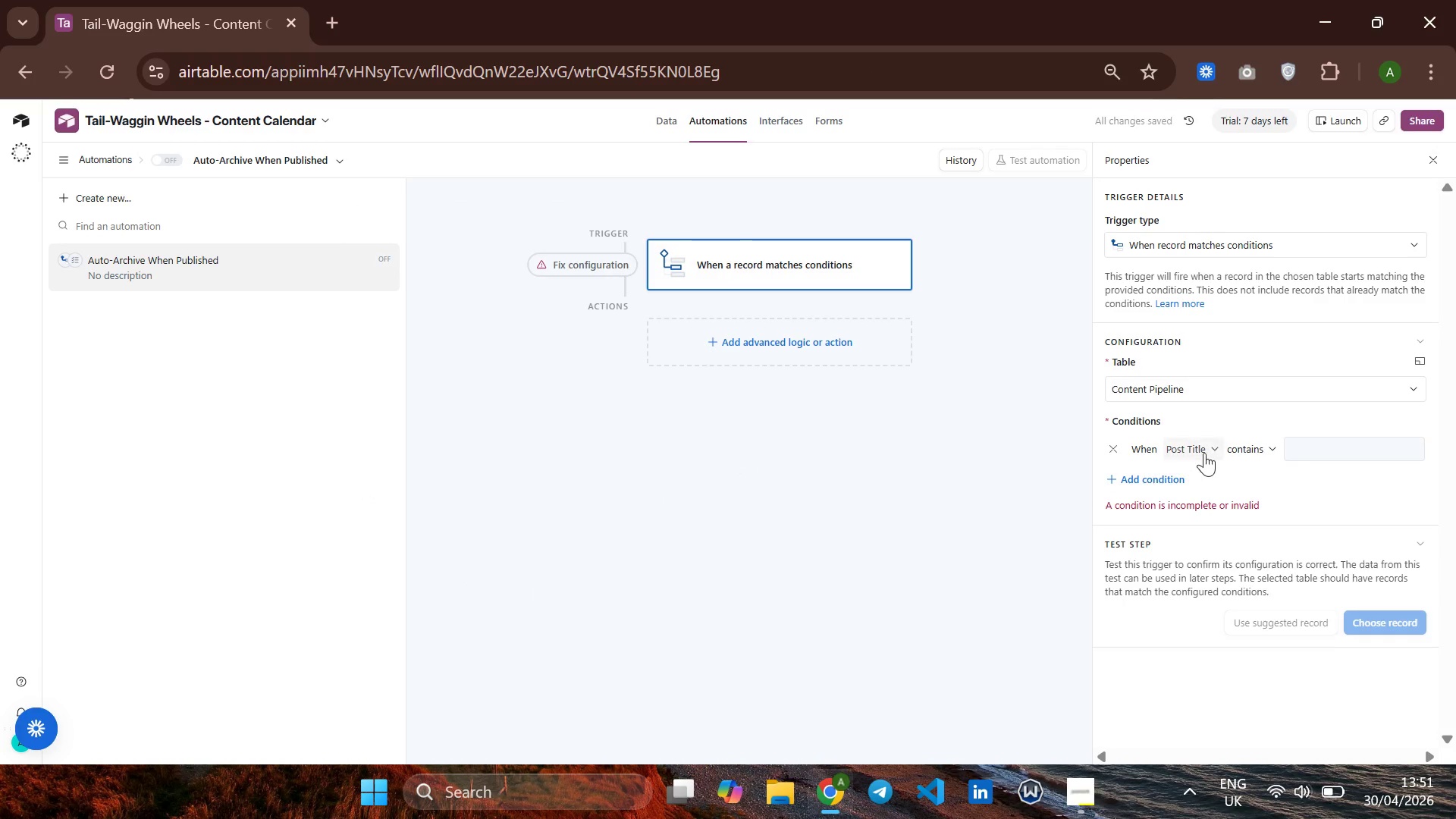 
left_click([1201, 447])
 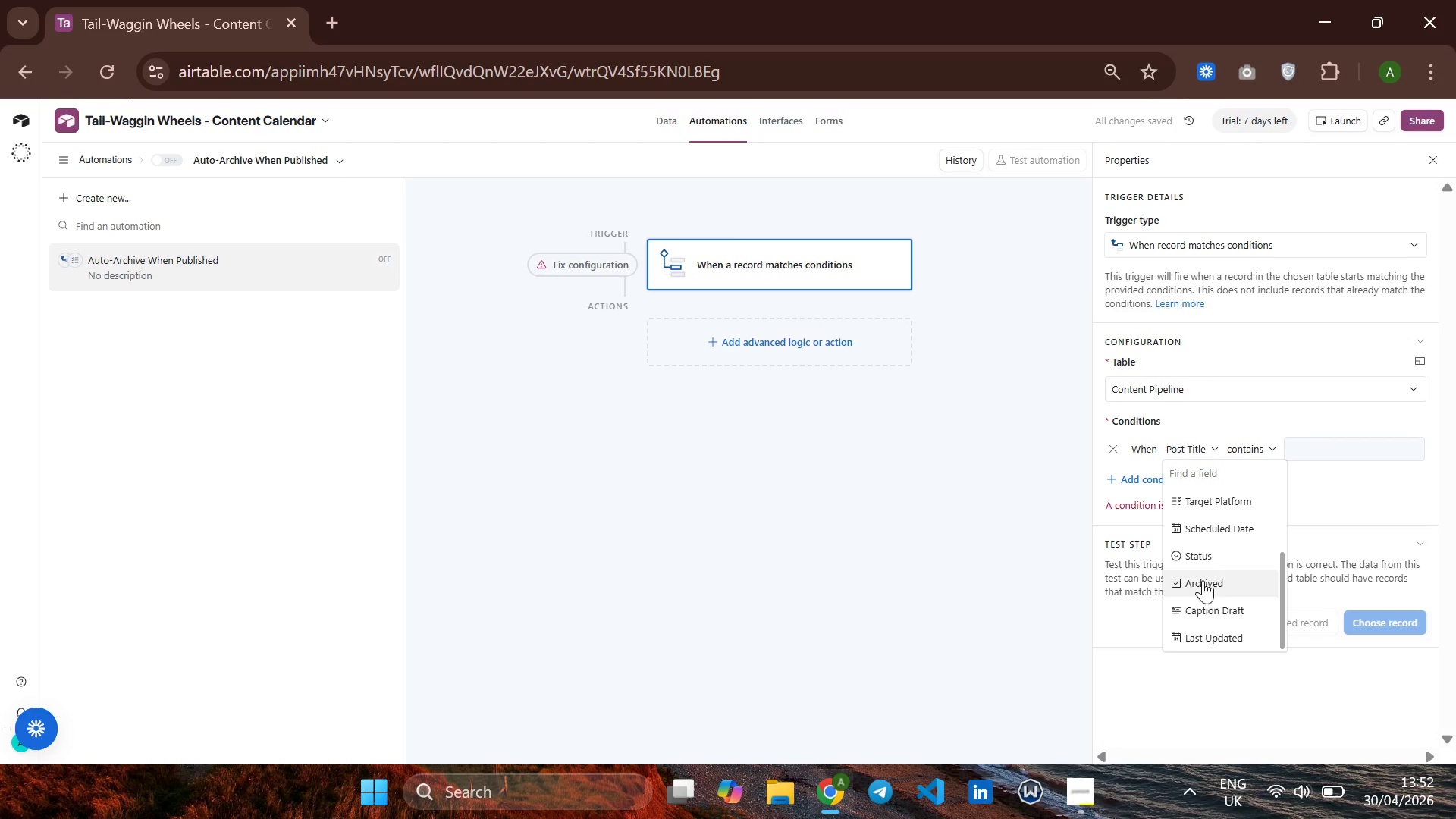 
left_click([1184, 551])
 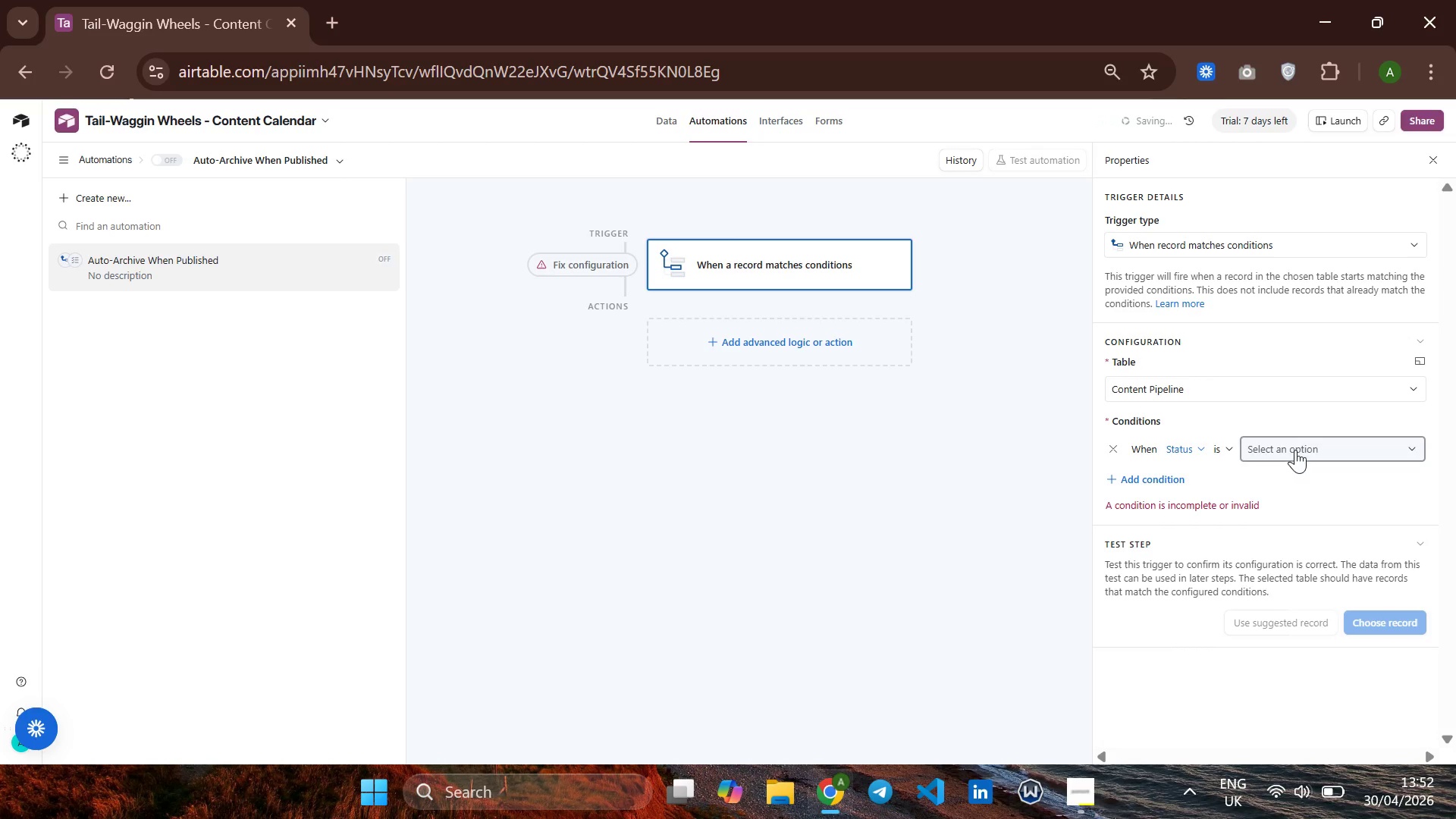 
left_click([1297, 447])
 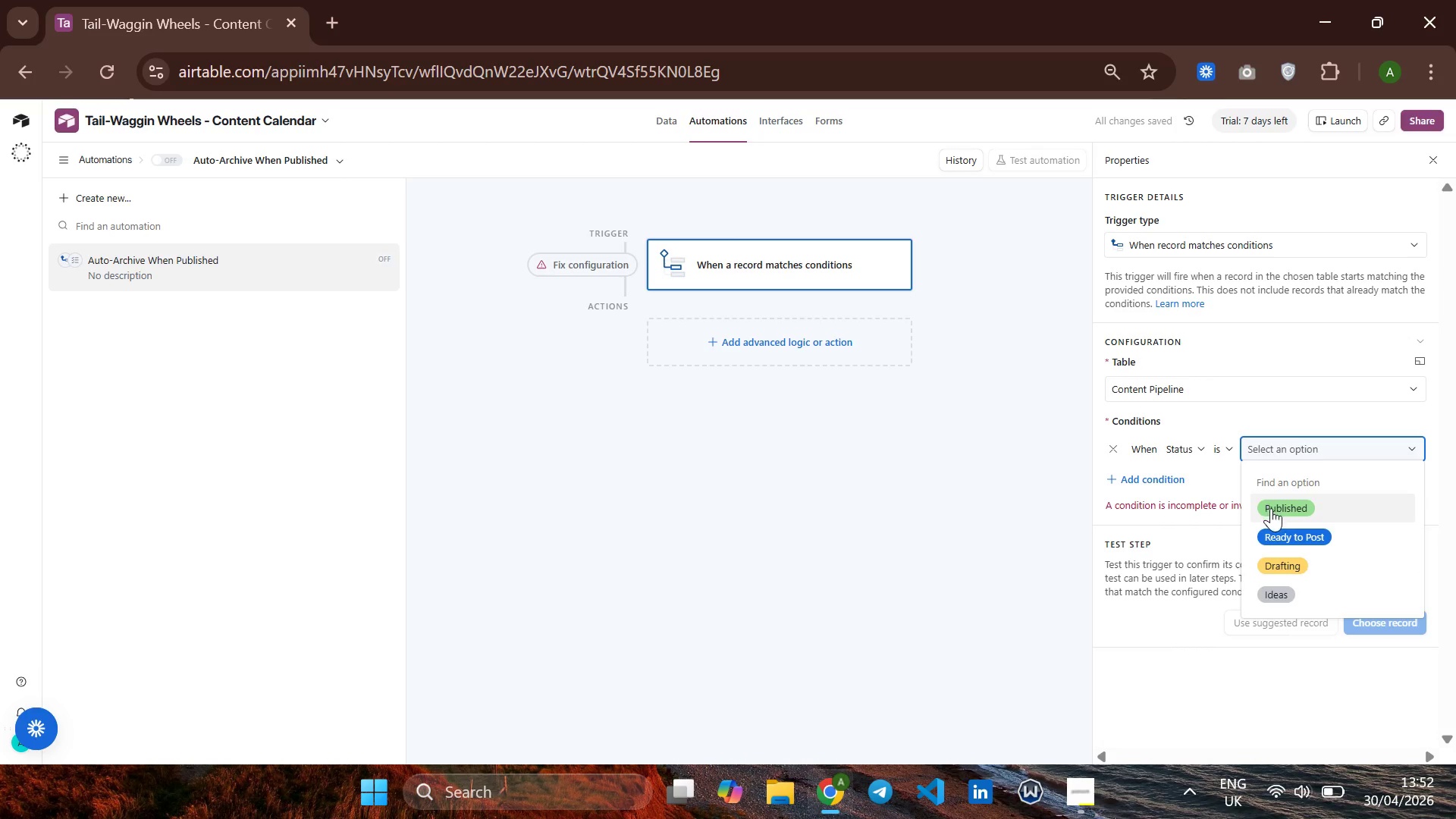 
left_click([1271, 508])
 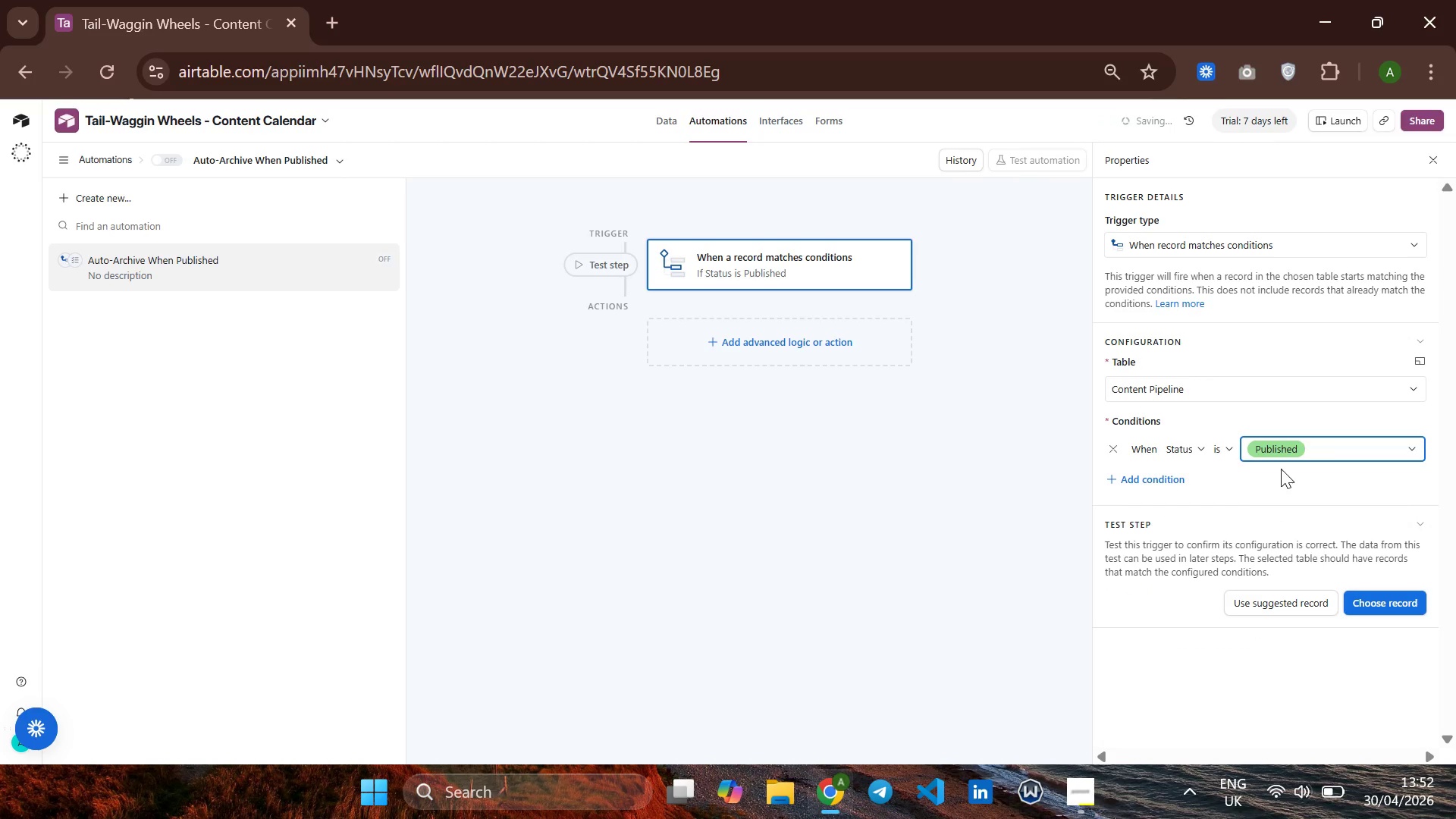 
left_click([1274, 479])
 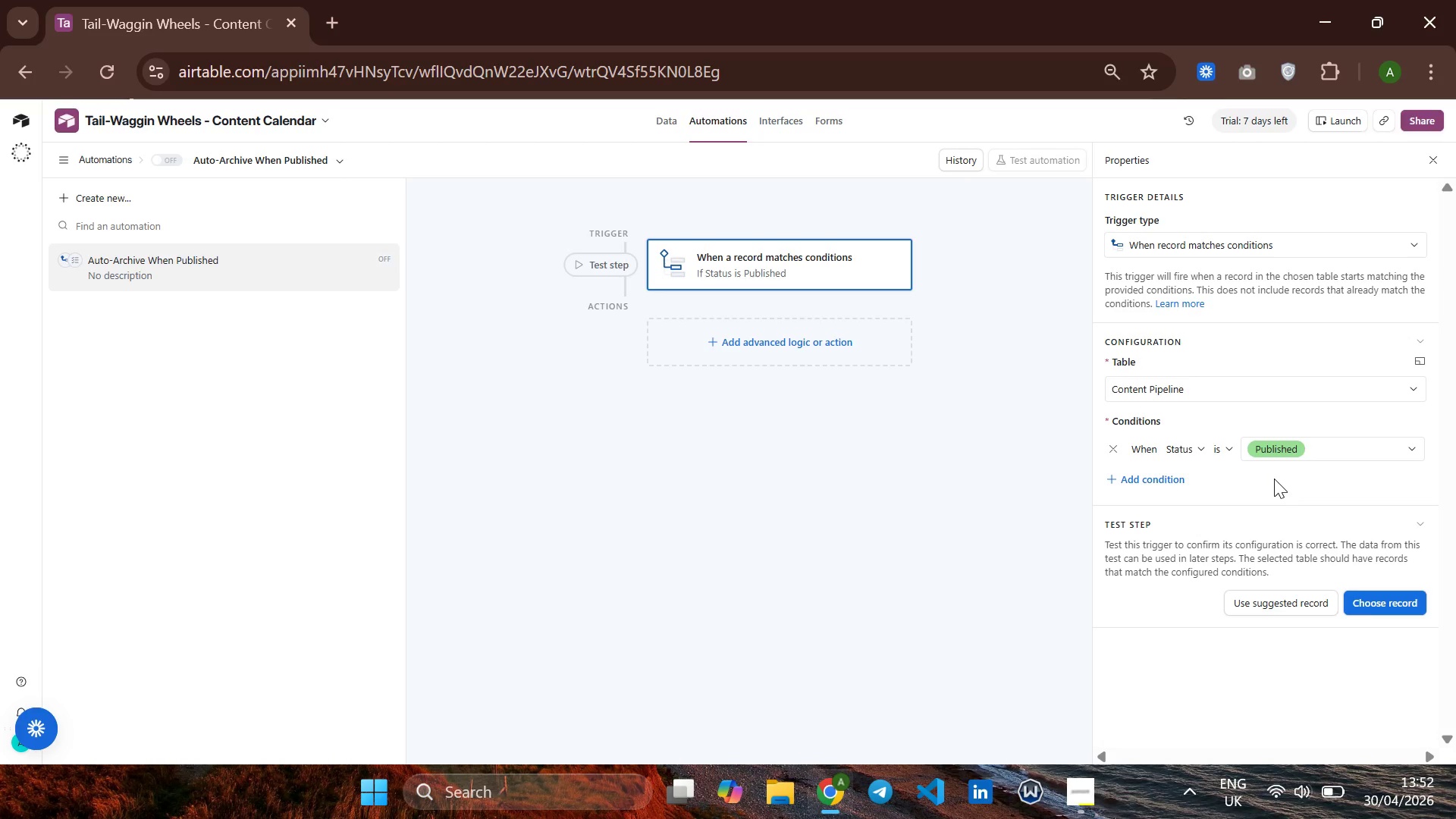 
wait(12.11)
 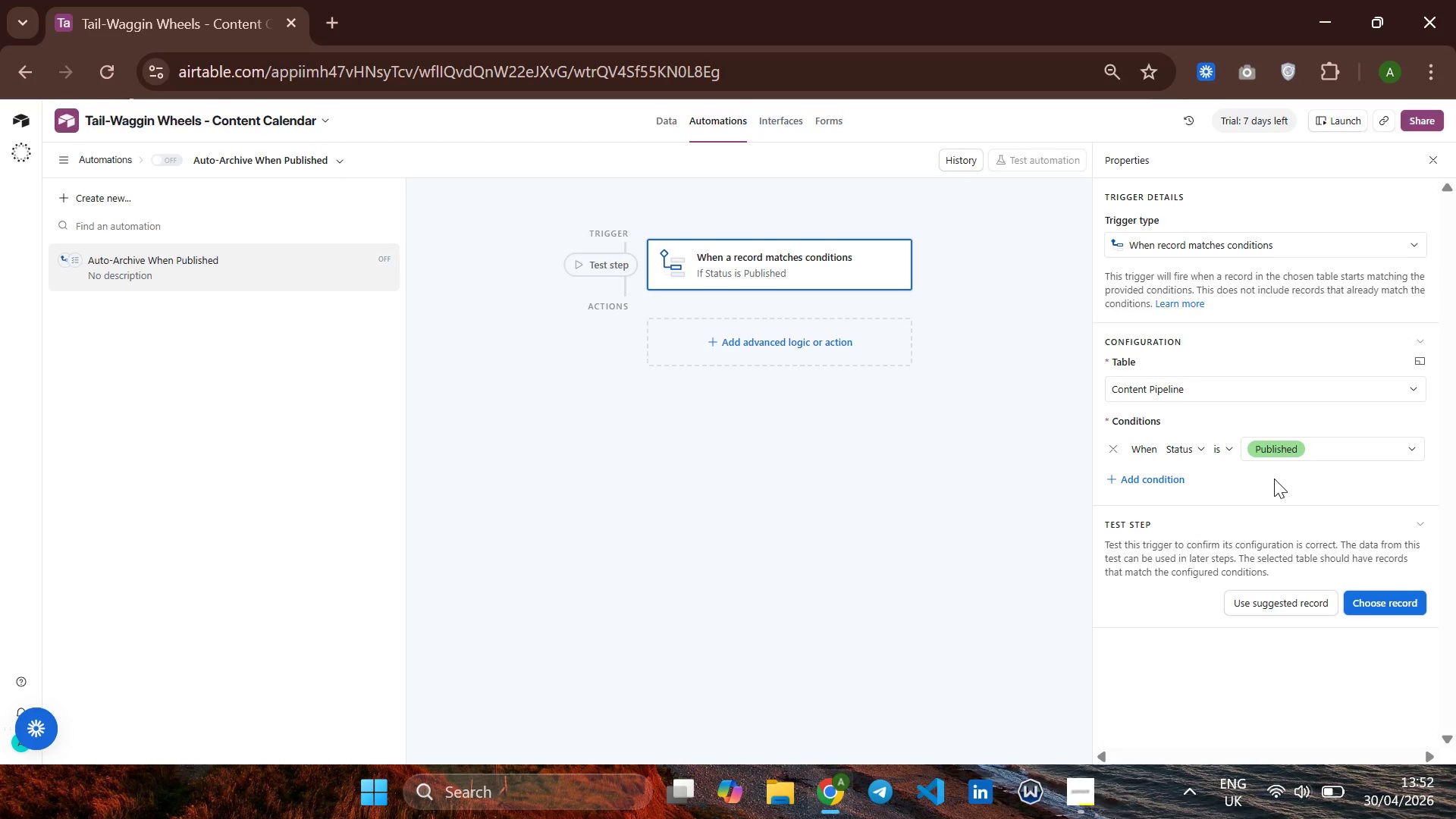 
left_click([1399, 598])
 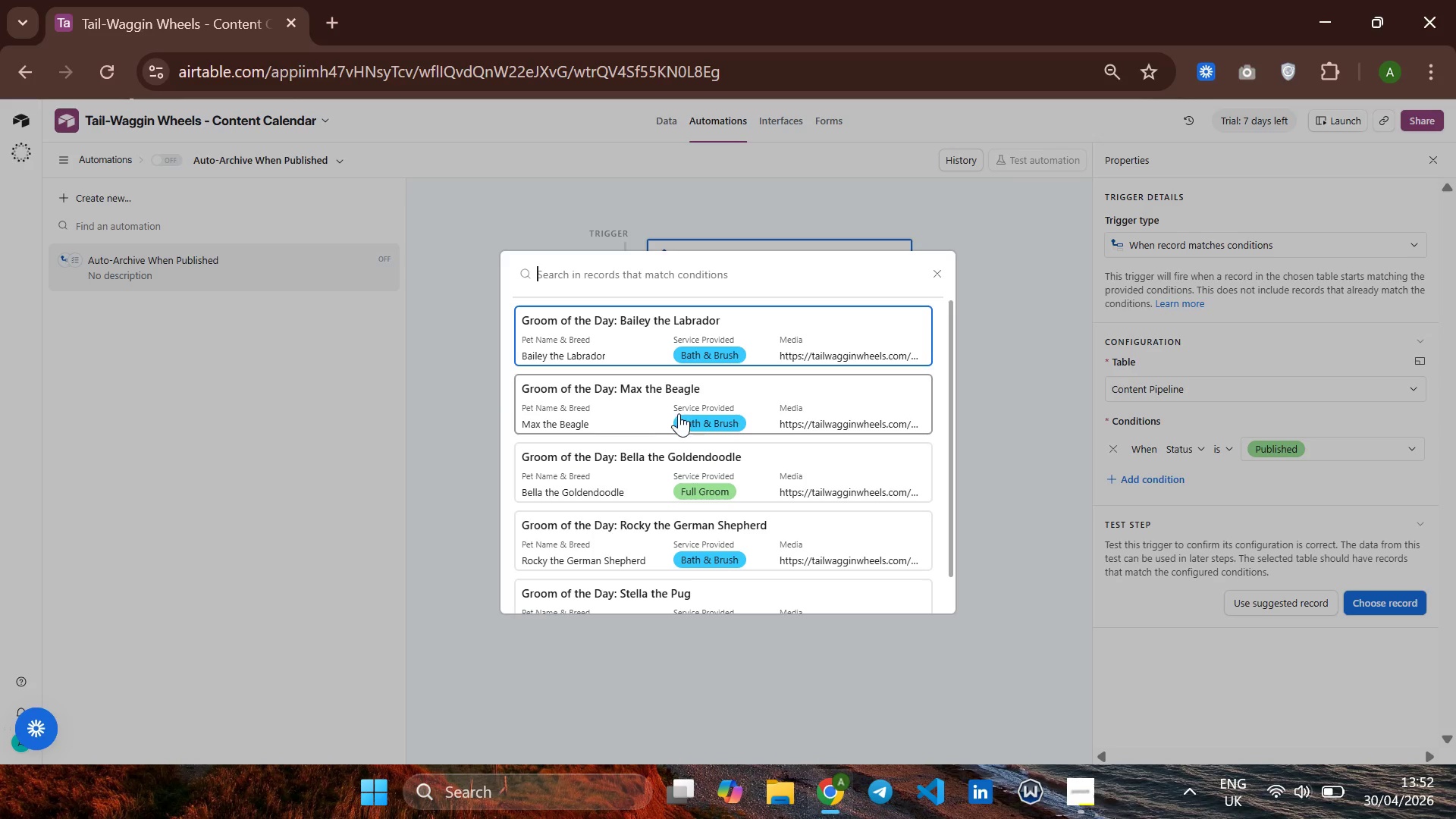 
left_click([630, 464])
 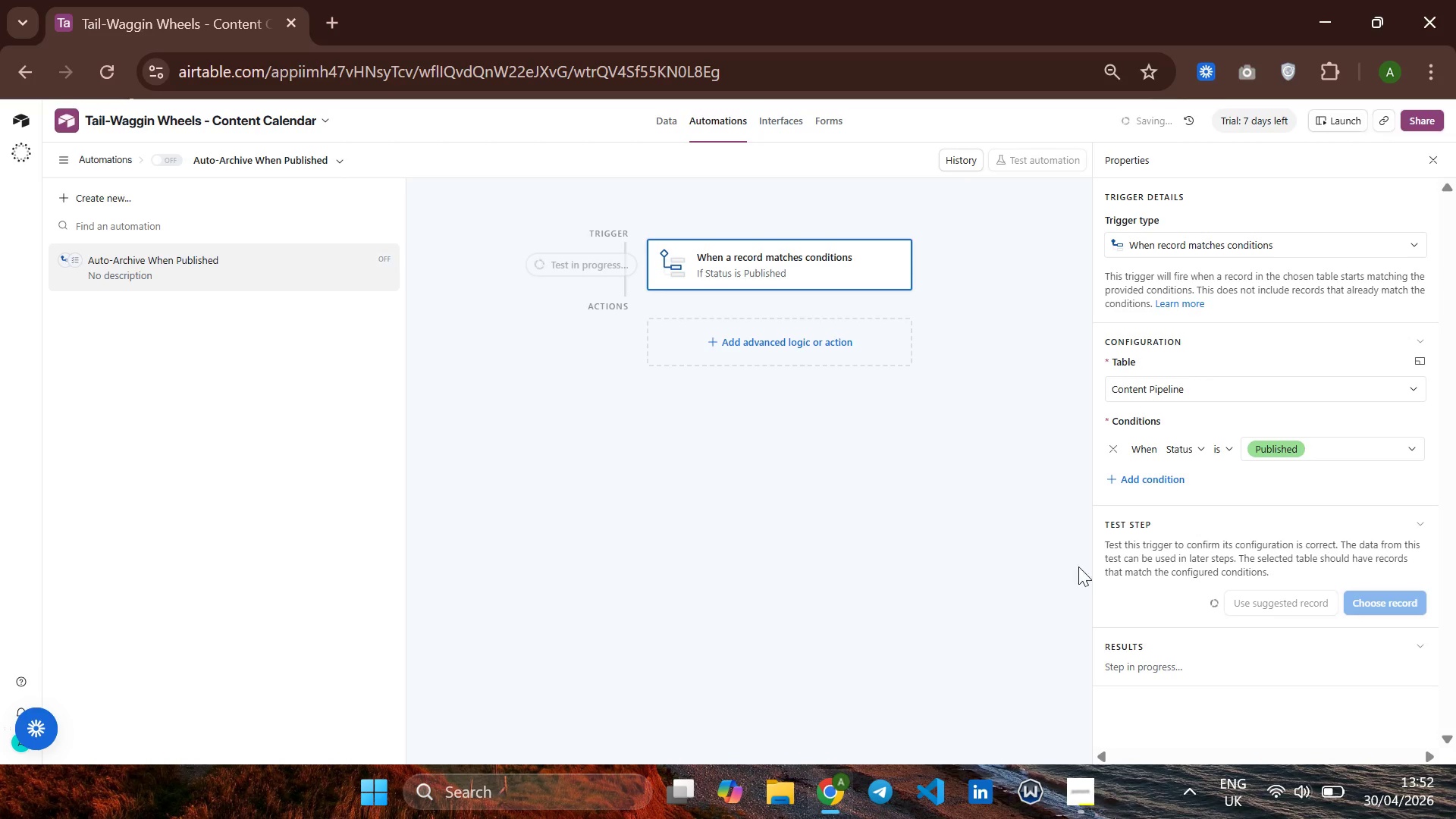 
mouse_move([1198, 570])
 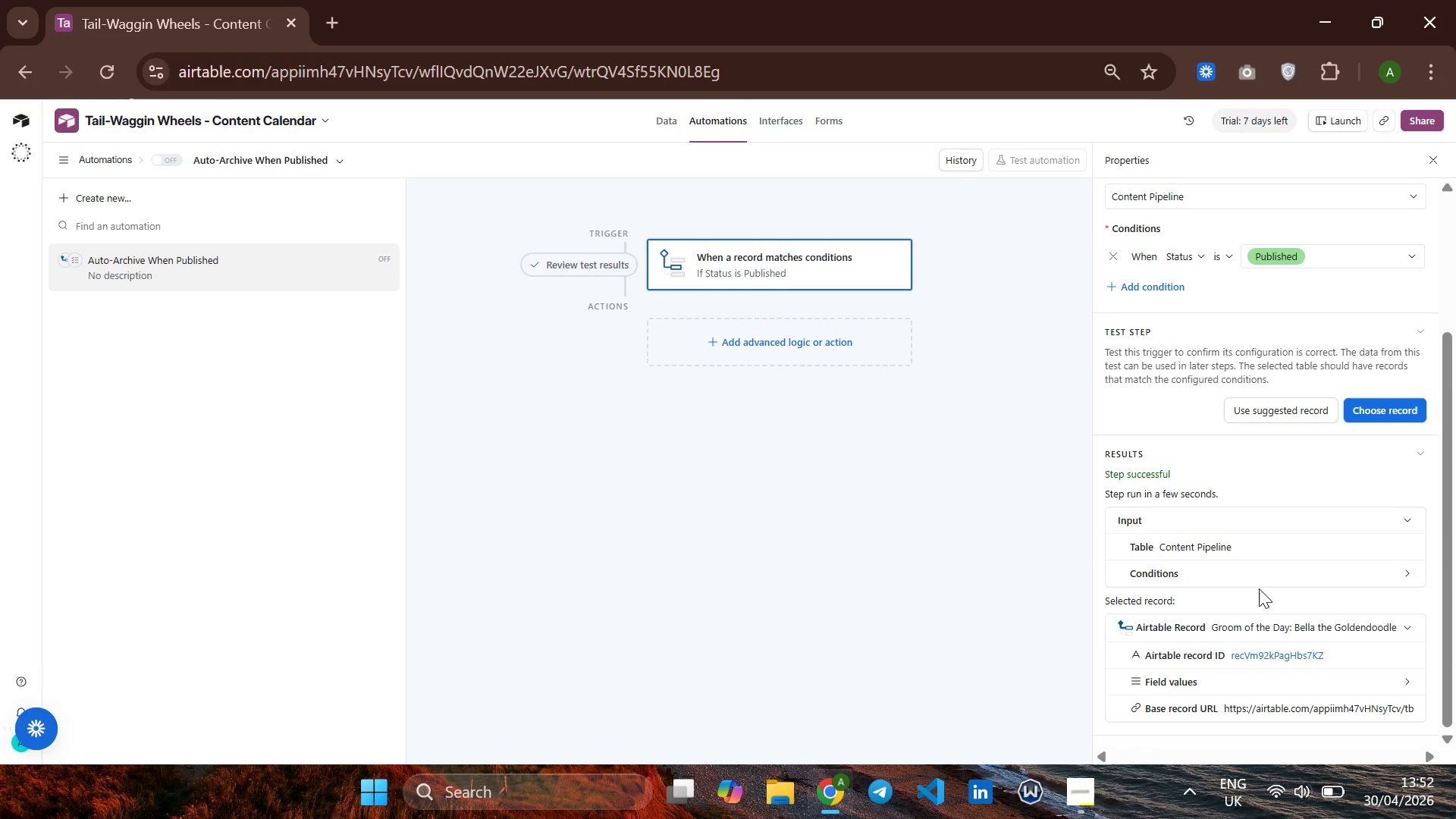 
wait(12.6)
 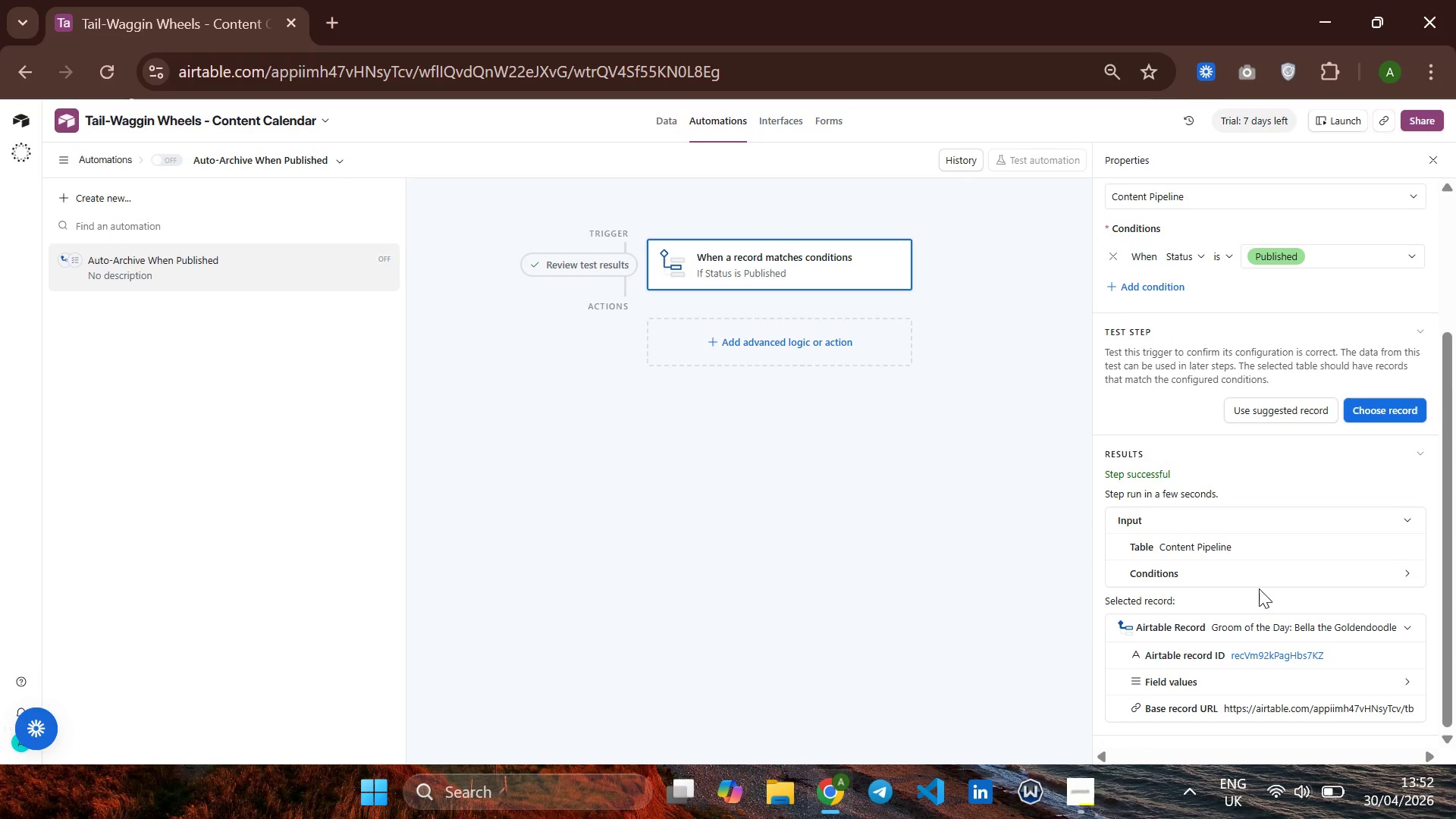 
left_click([814, 344])
 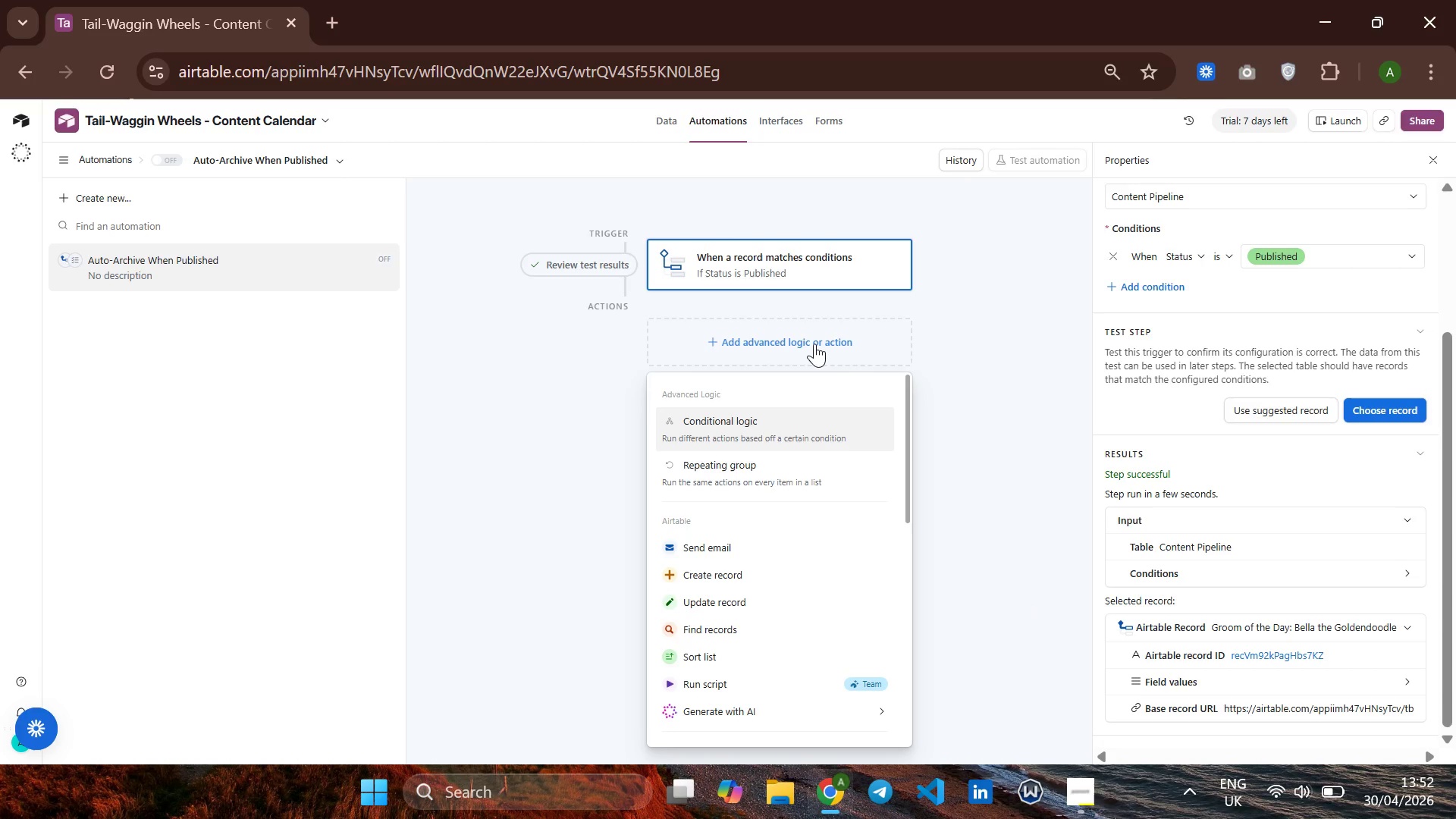 
wait(11.44)
 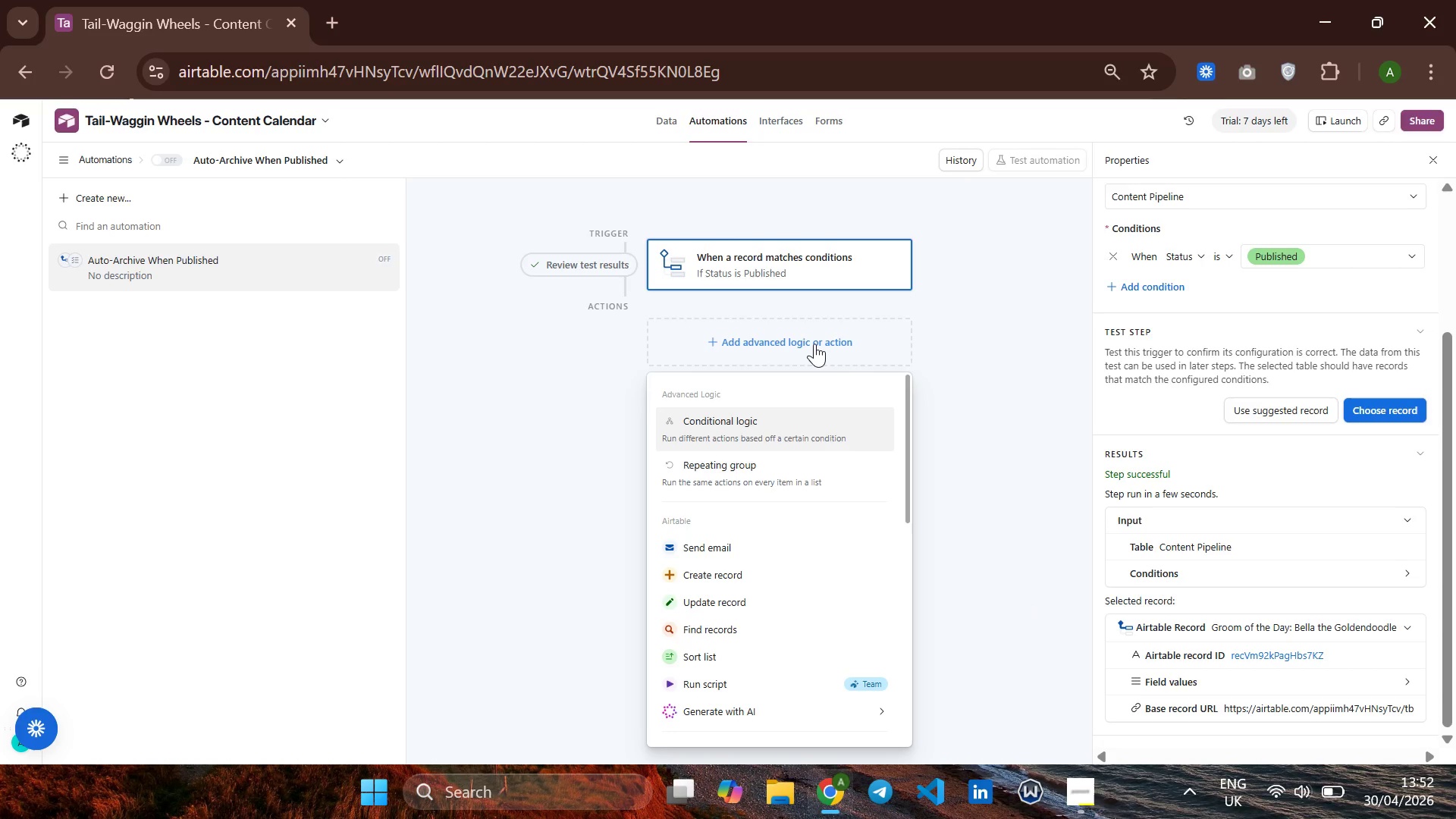 
left_click([748, 393])
 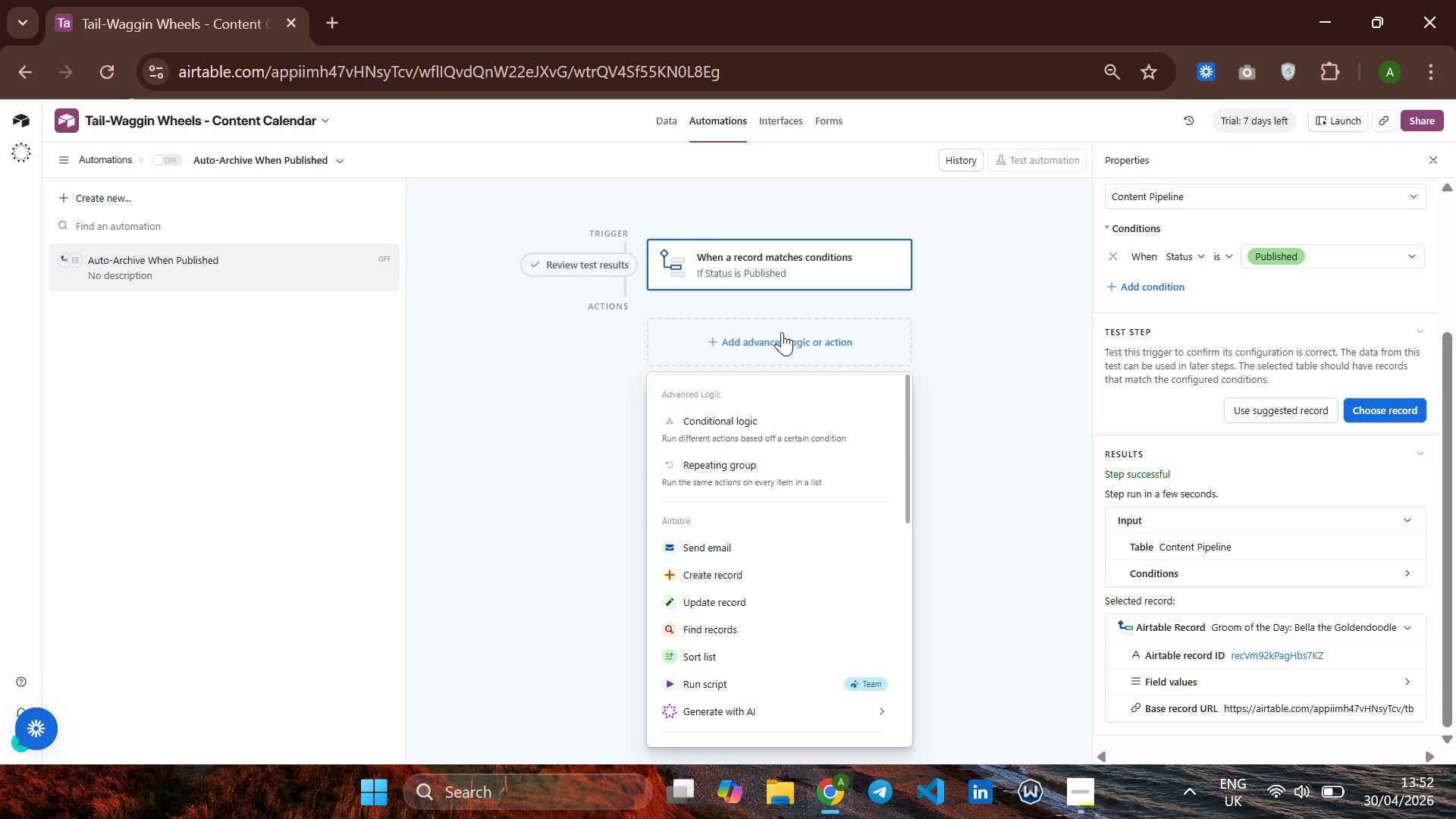 
left_click([782, 332])
 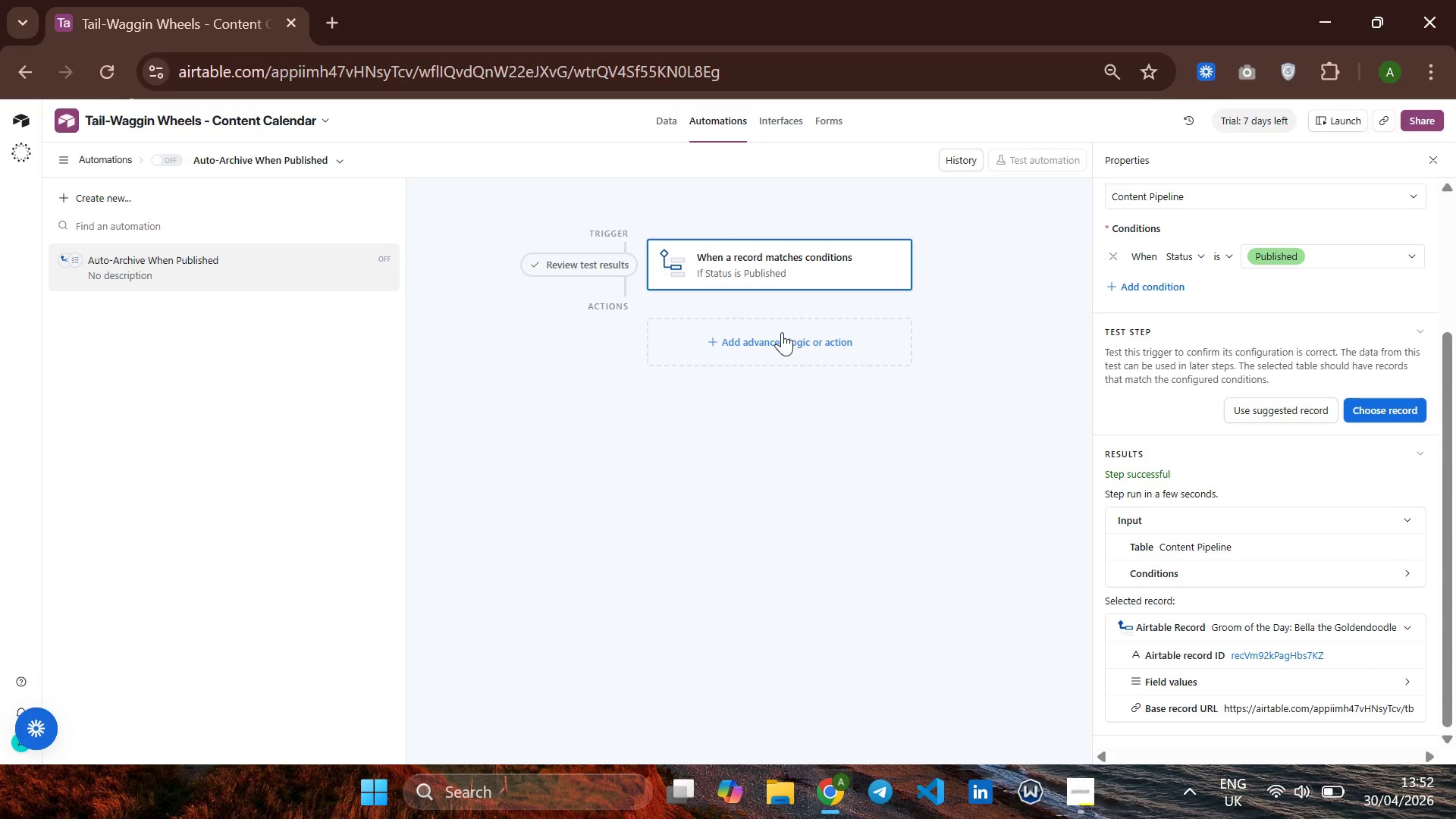 
left_click([782, 332])
 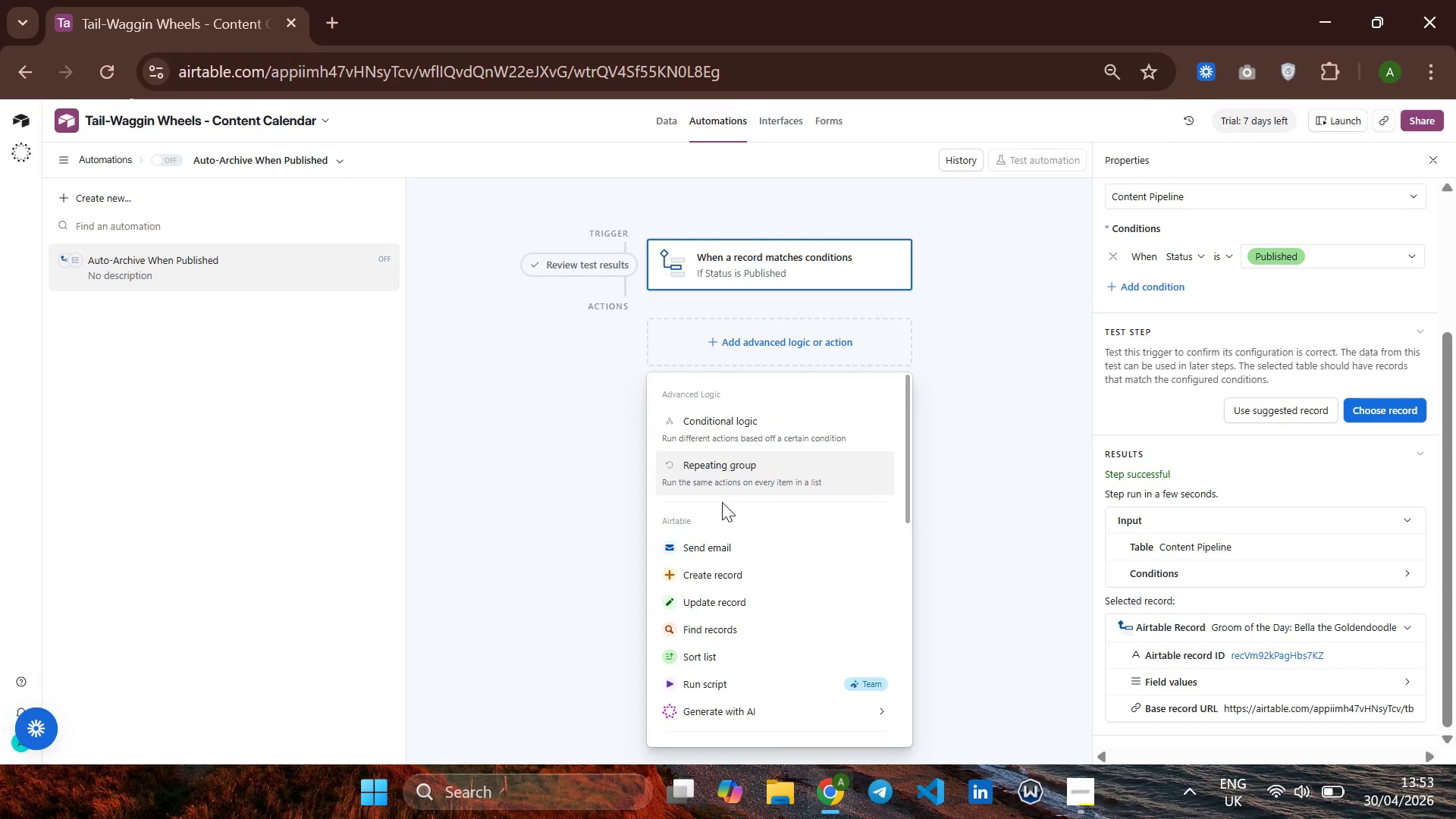 
wait(17.86)
 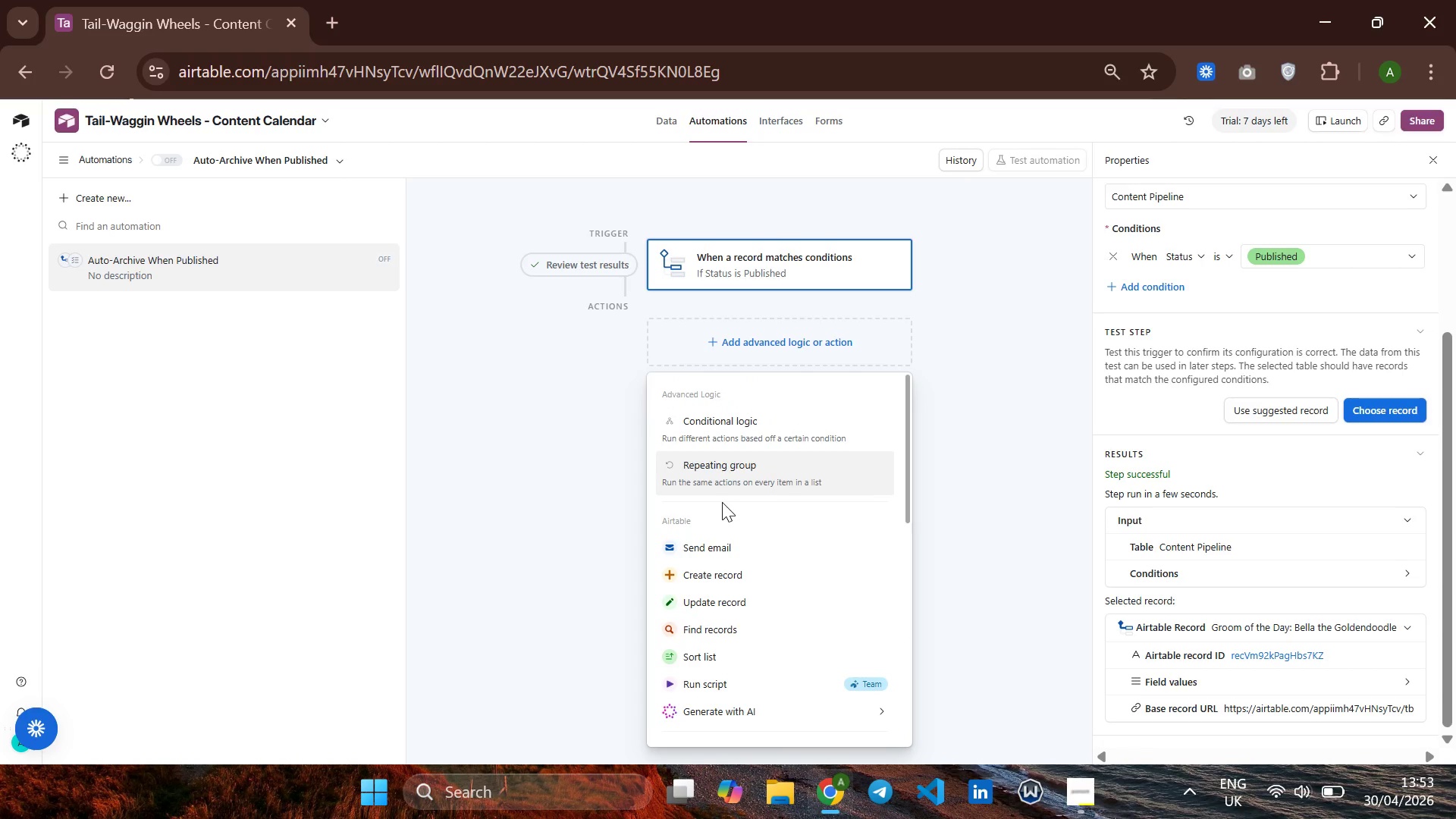 
left_click([761, 431])
 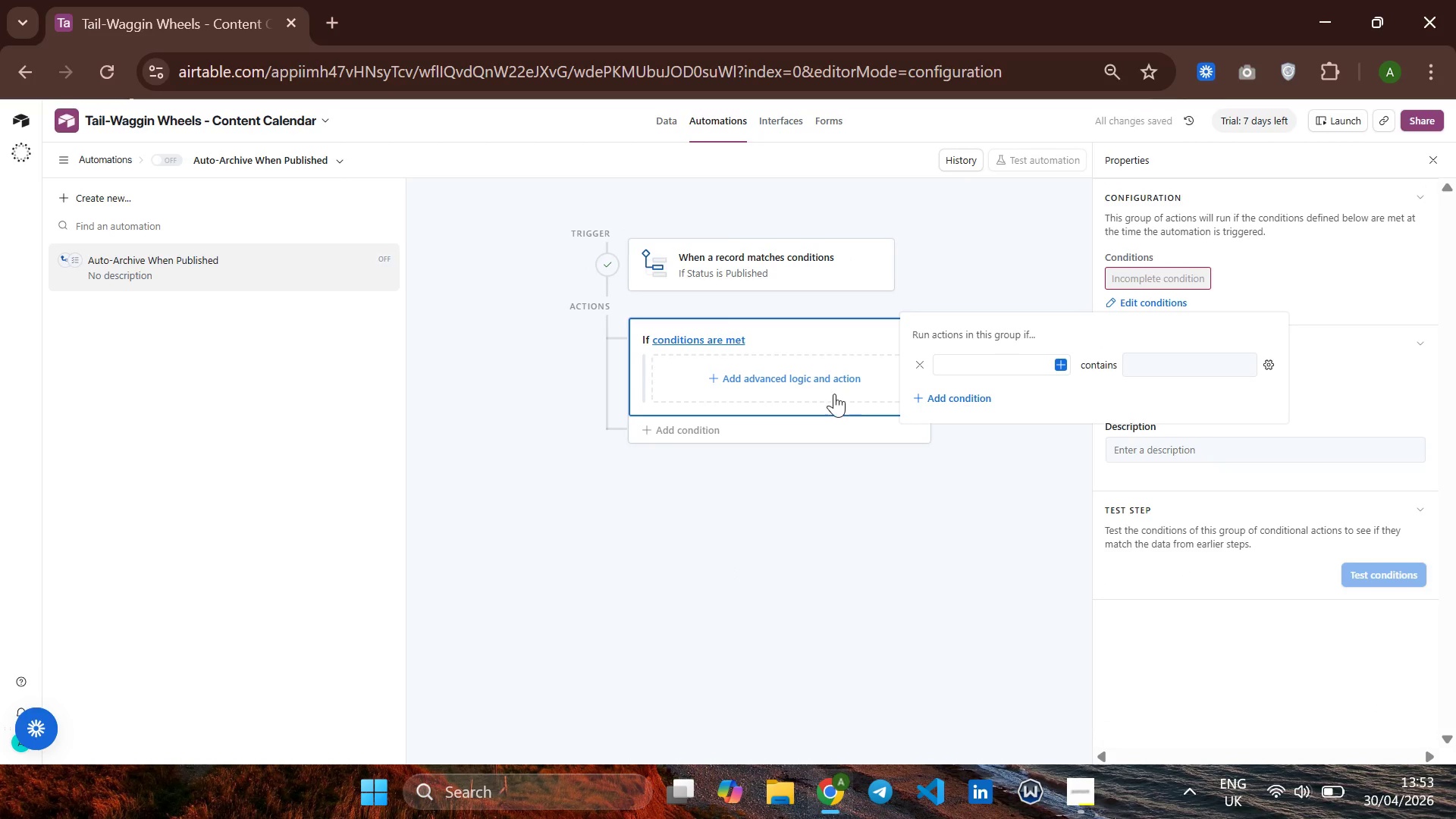 
left_click([785, 378])
 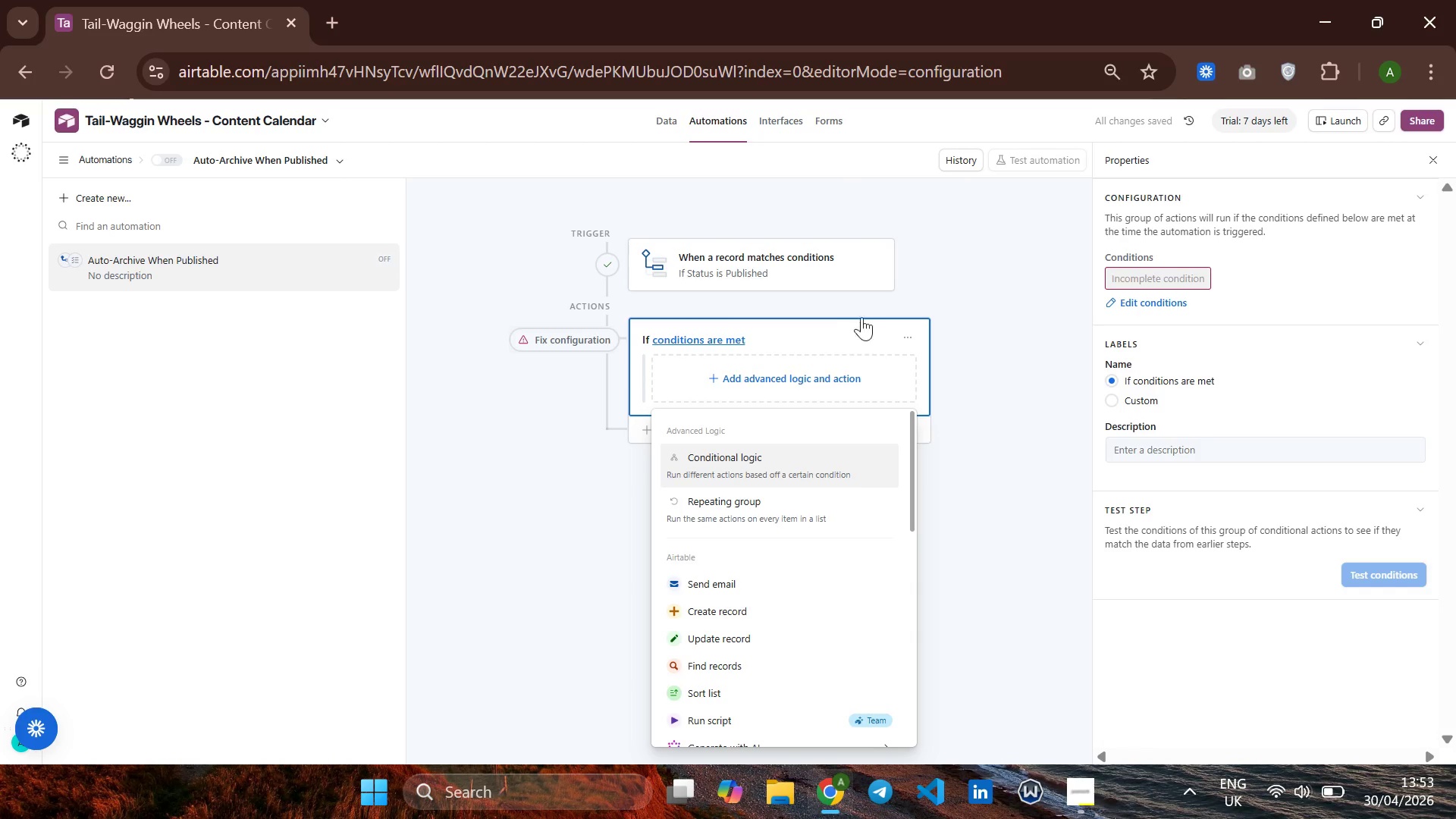 
left_click([970, 309])
 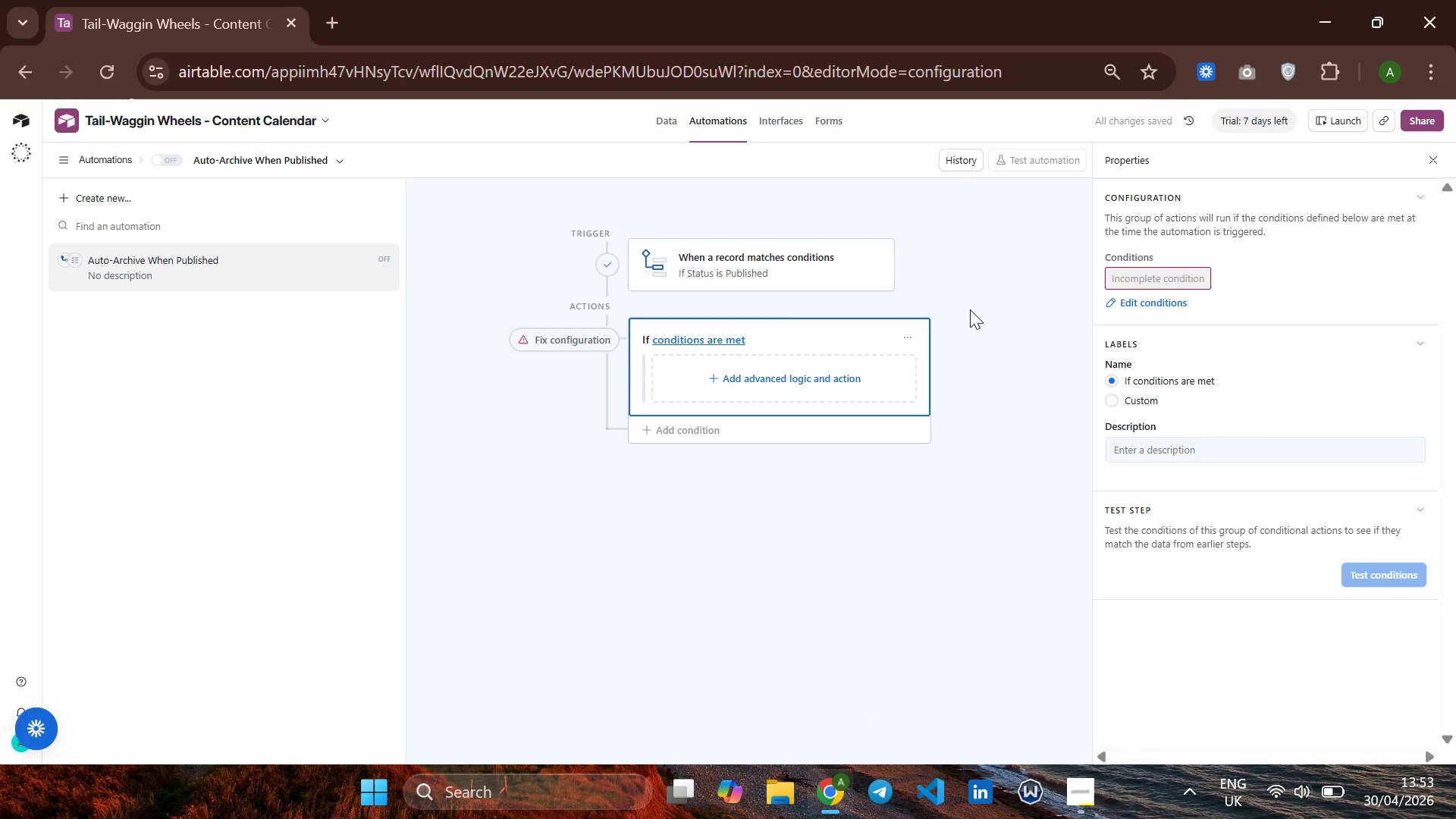 
key(Control+Z)
 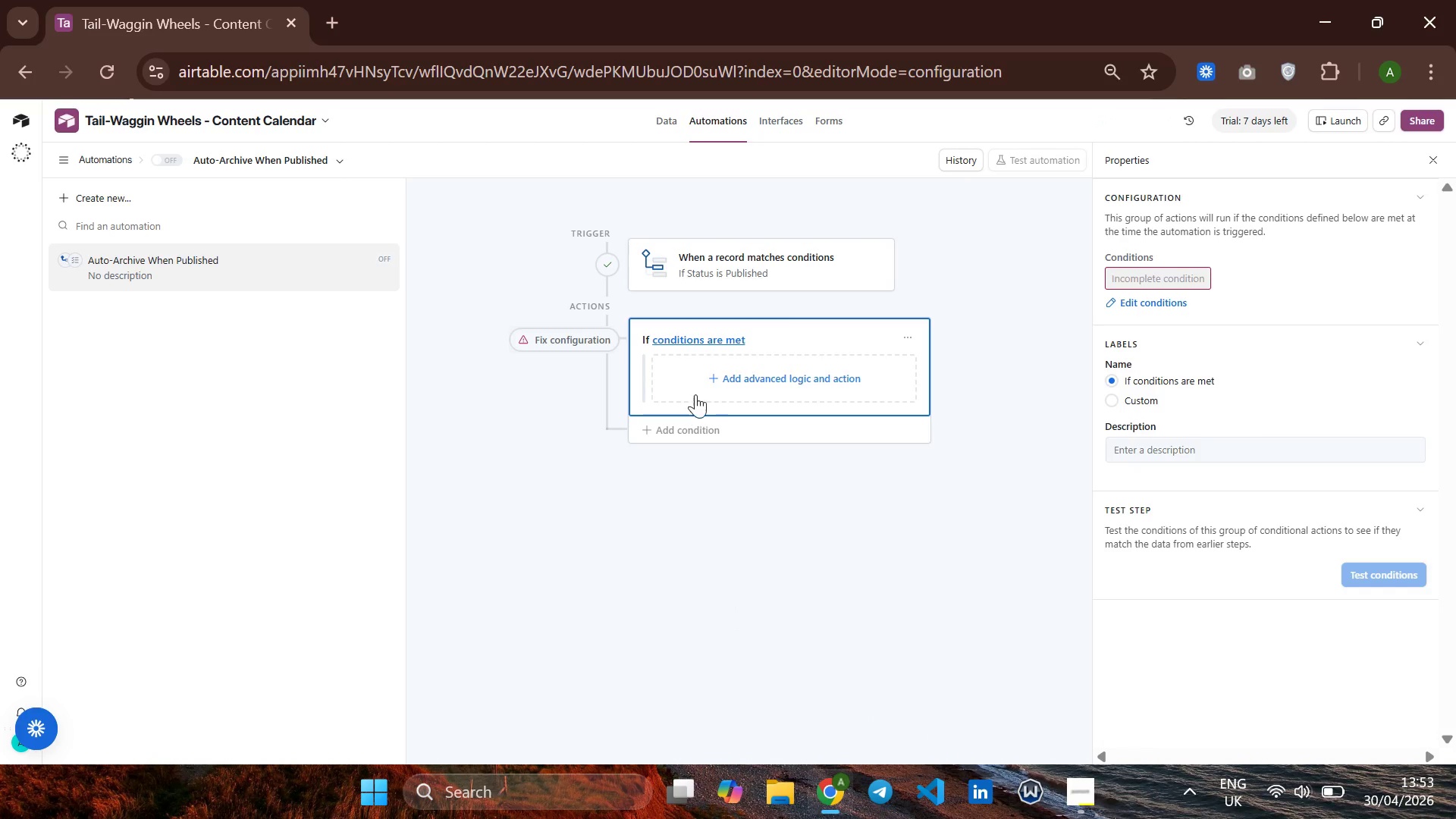 
right_click([713, 382])
 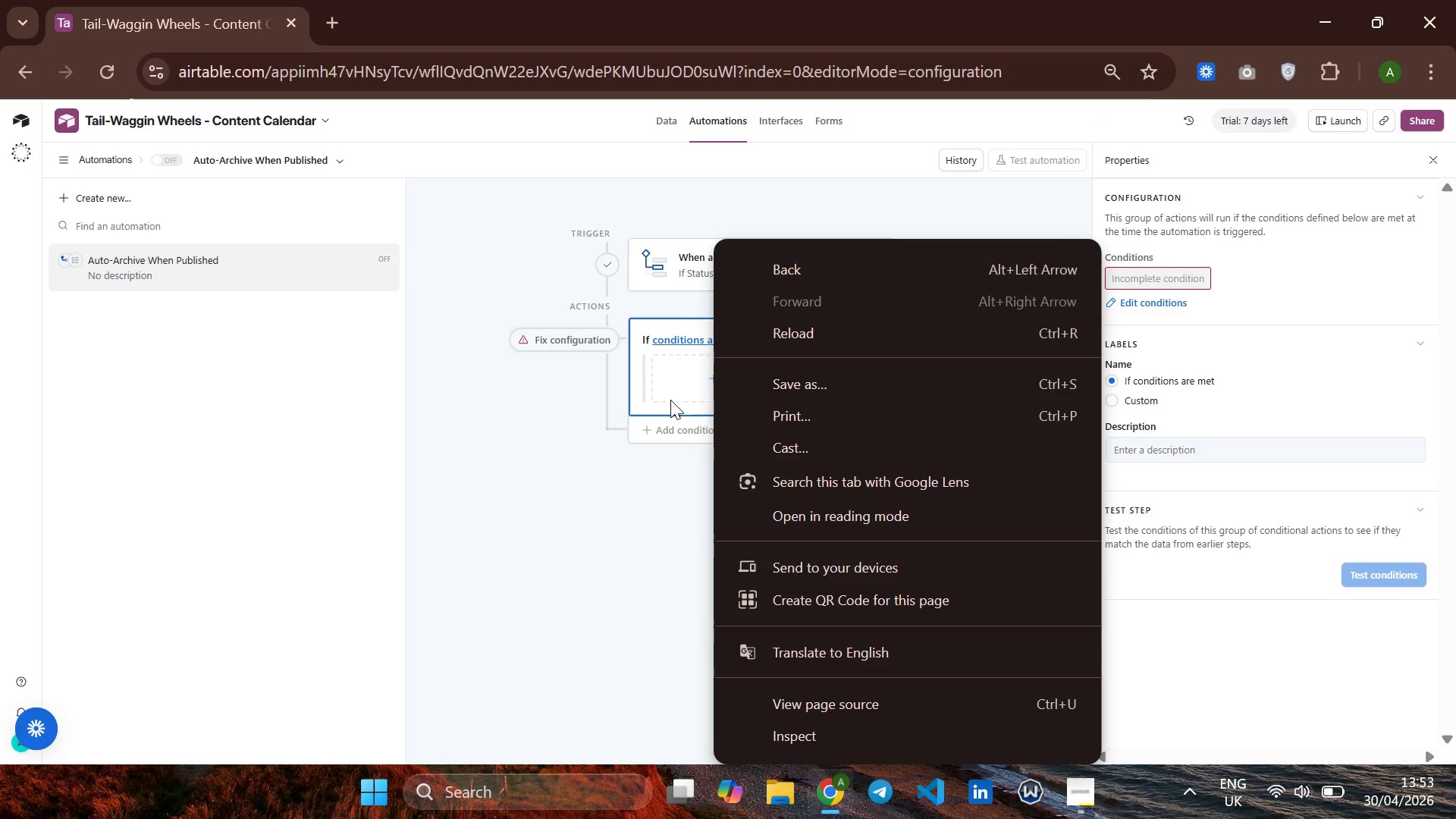 
left_click([670, 400])
 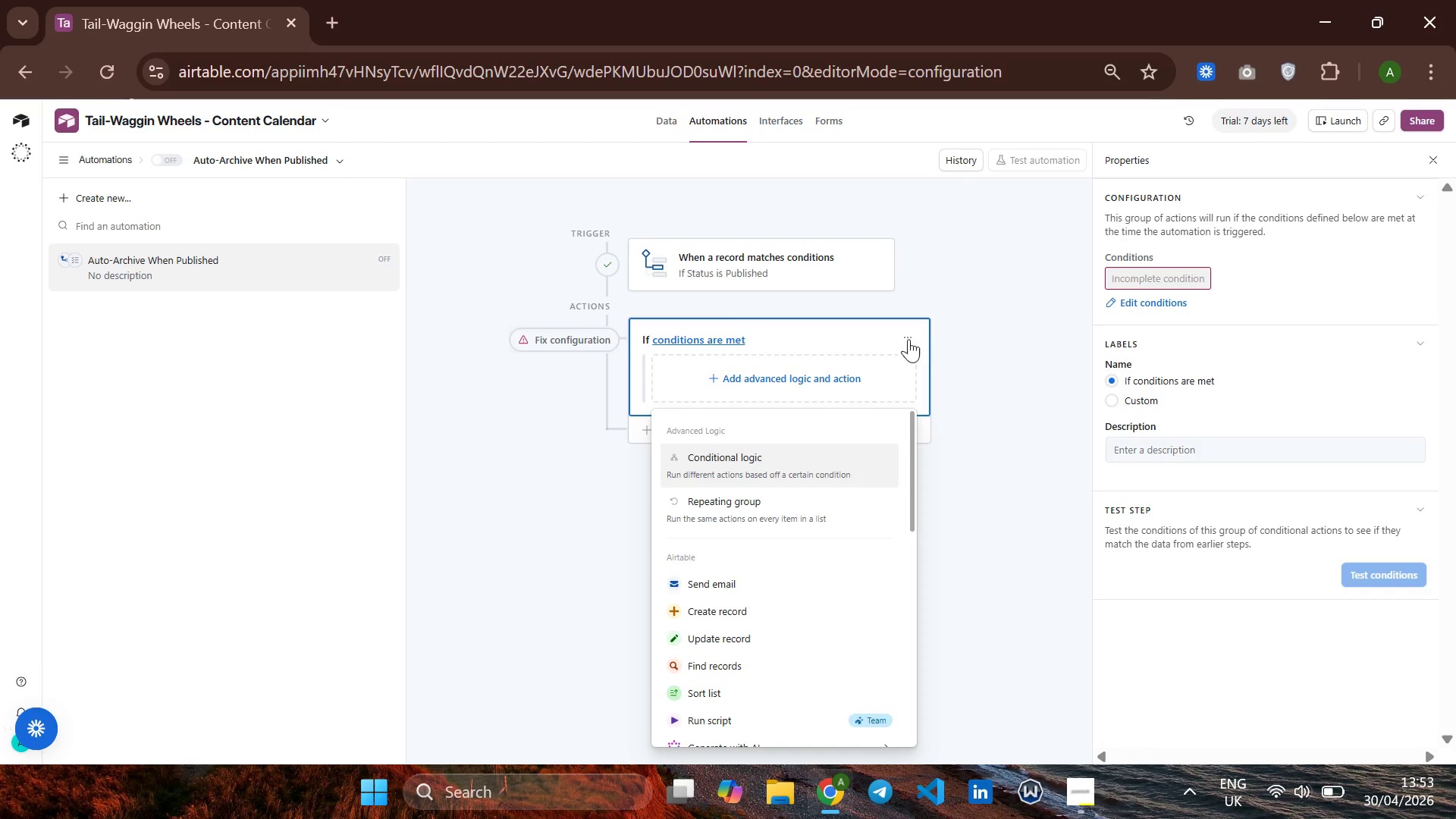 
left_click([903, 334])
 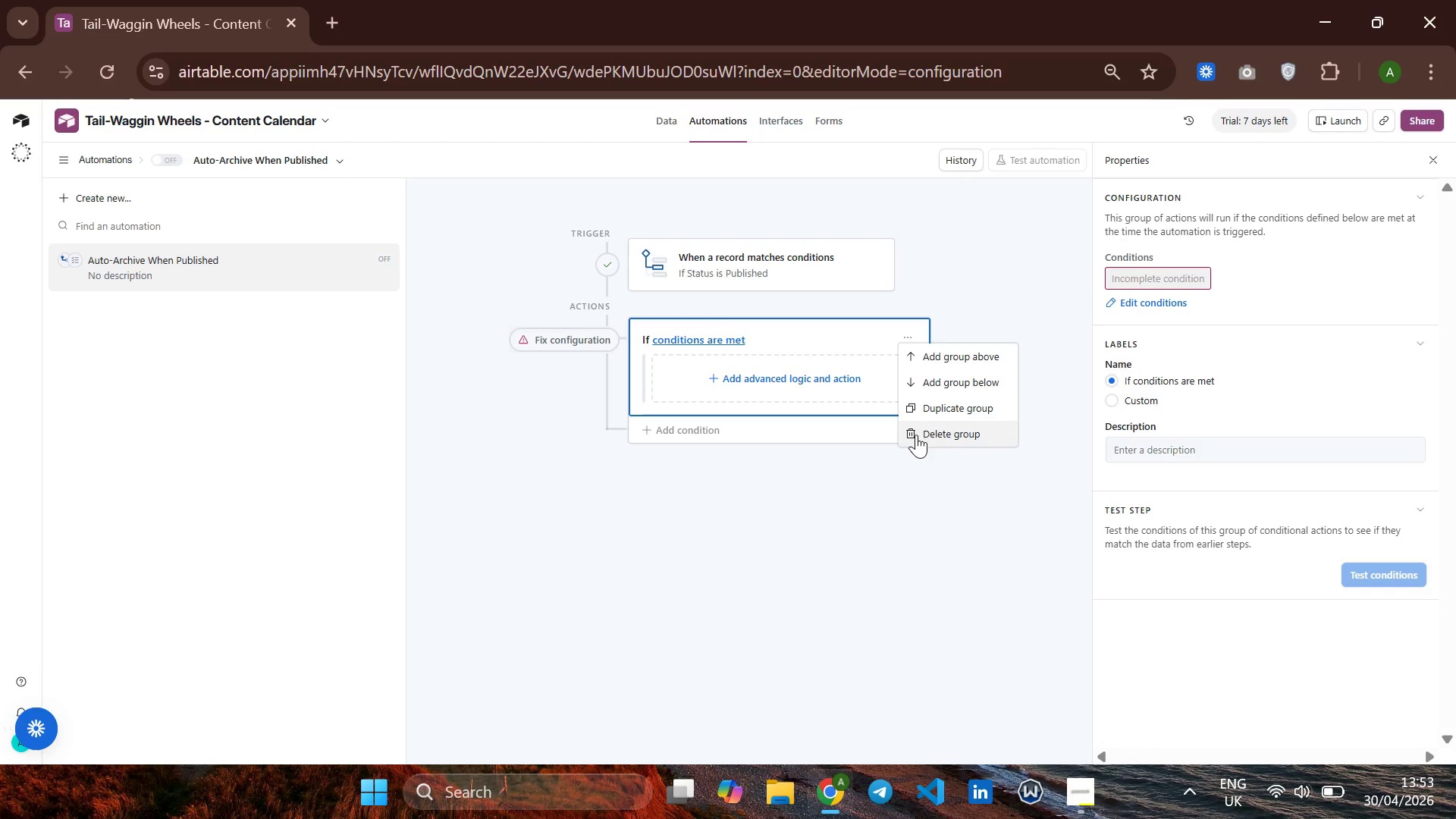 
left_click([918, 435])
 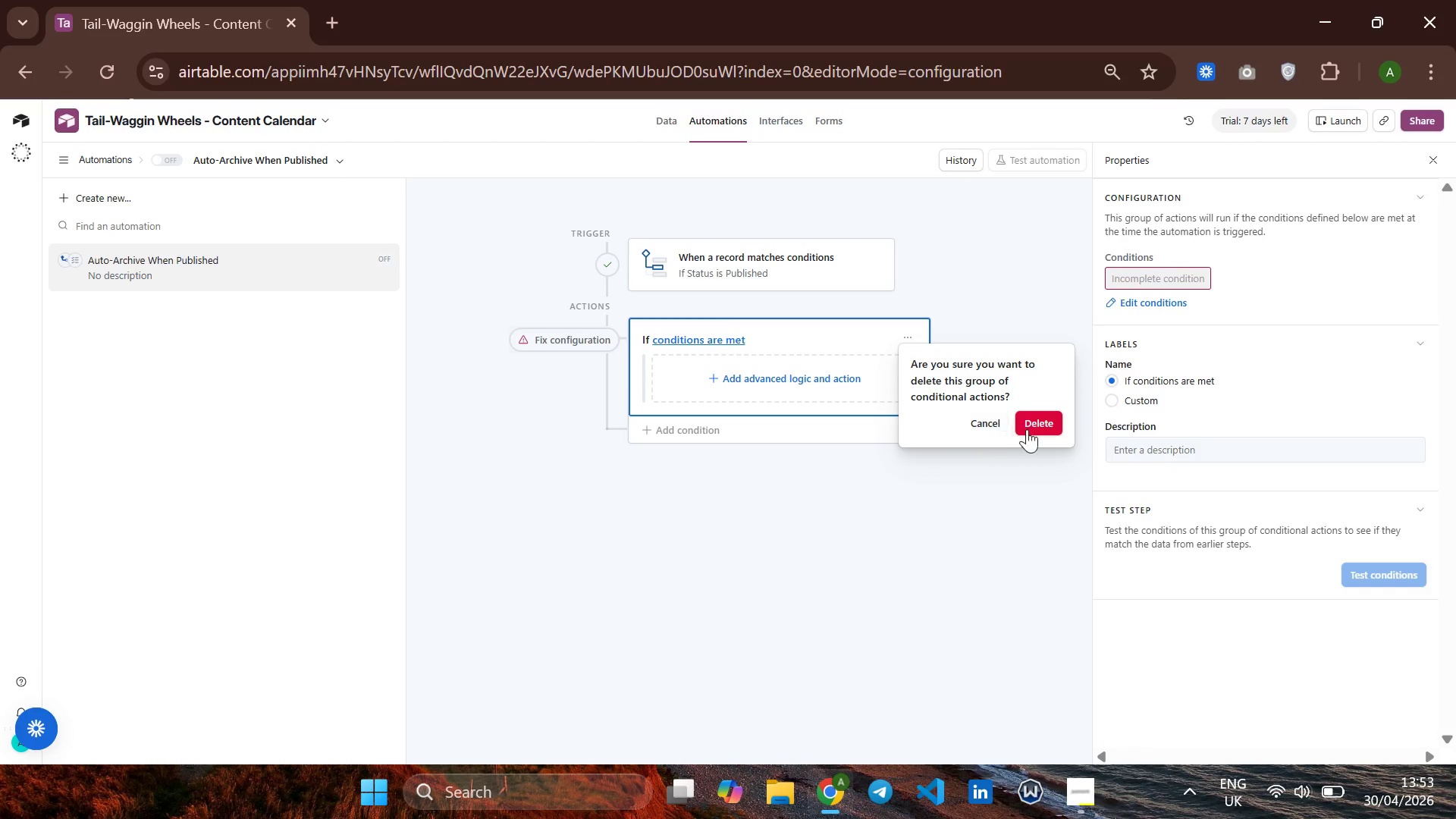 
left_click([1038, 426])
 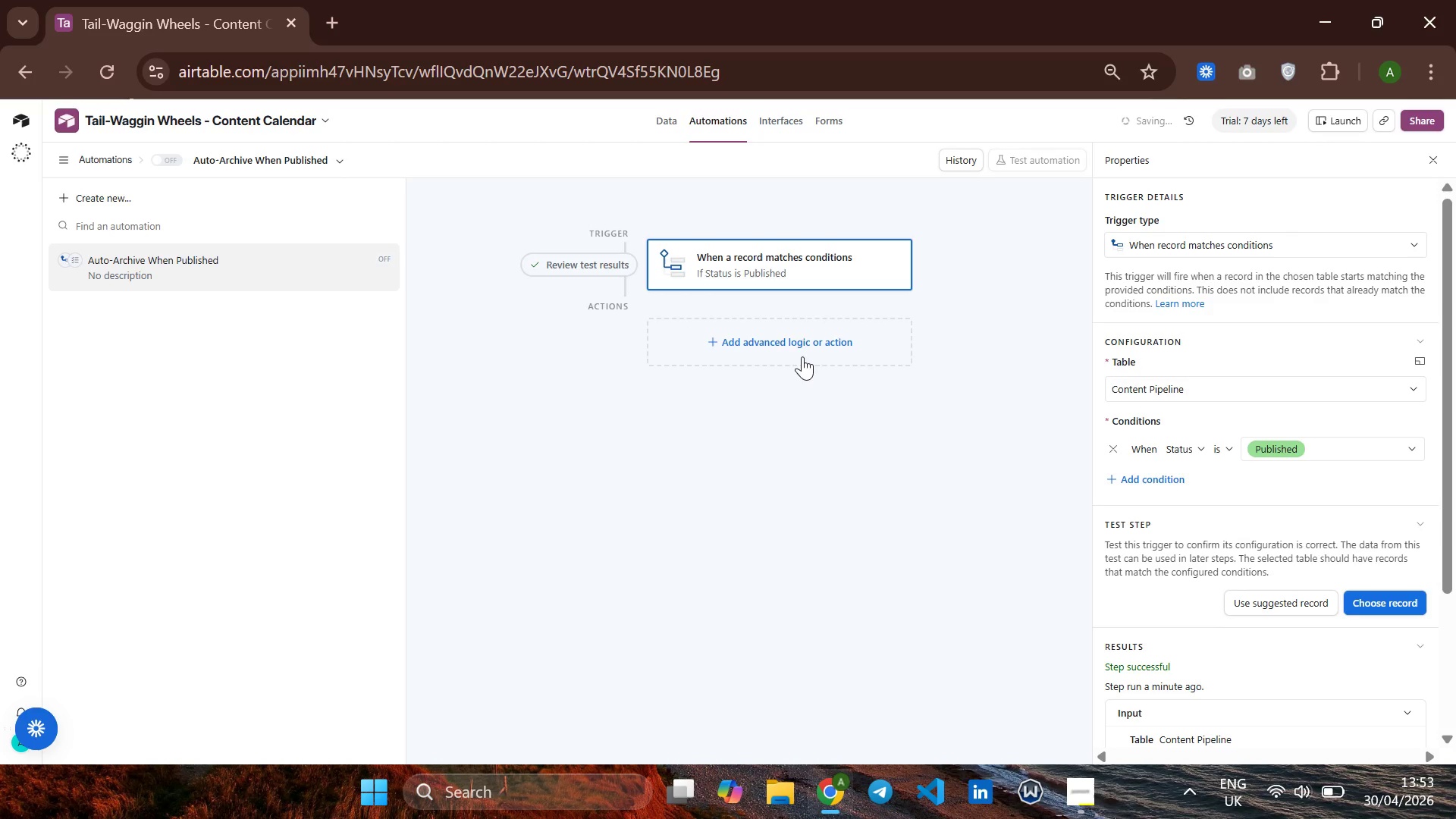 
left_click([792, 344])
 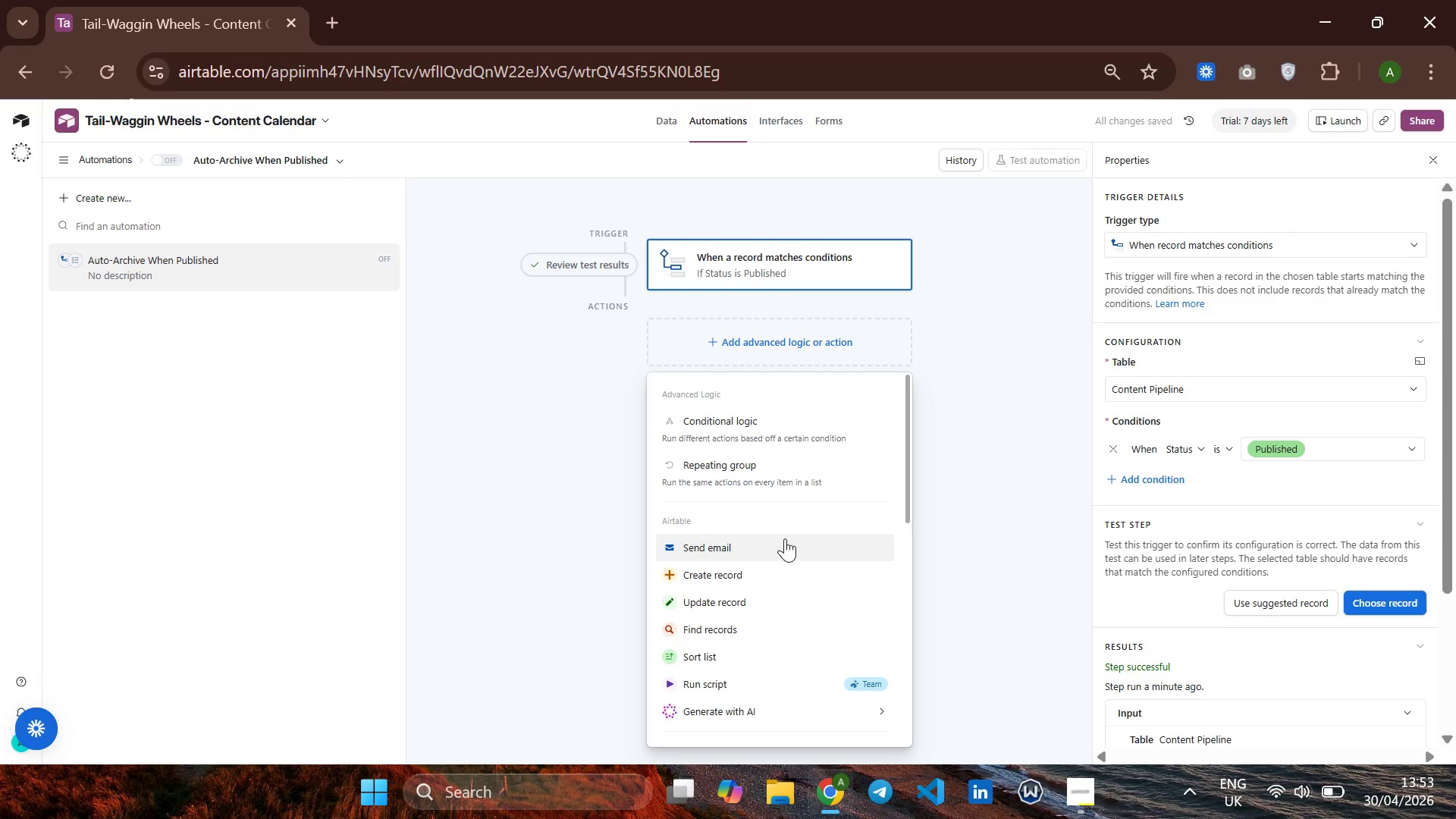 
mouse_move([775, 554])
 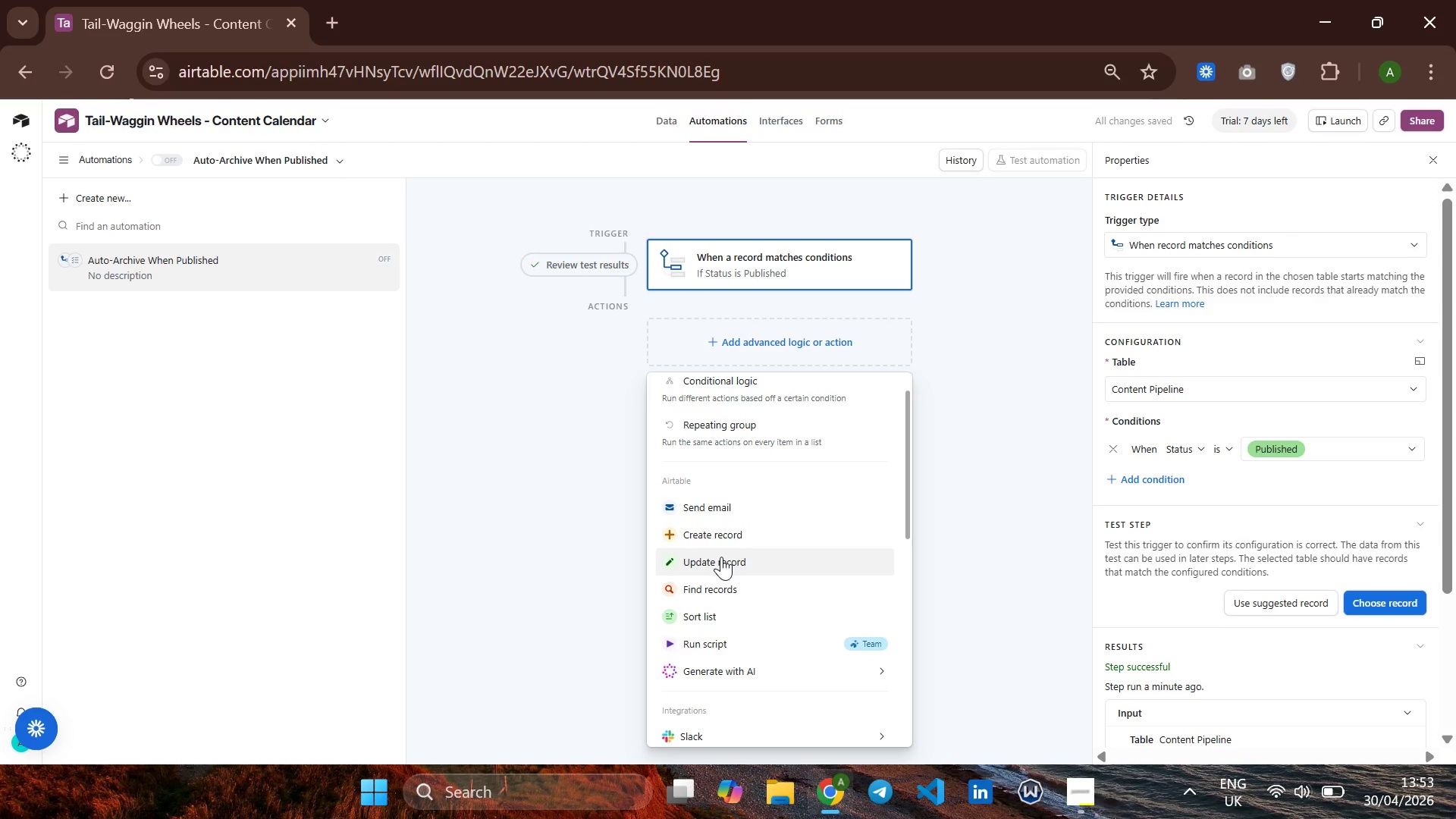 
left_click([721, 557])
 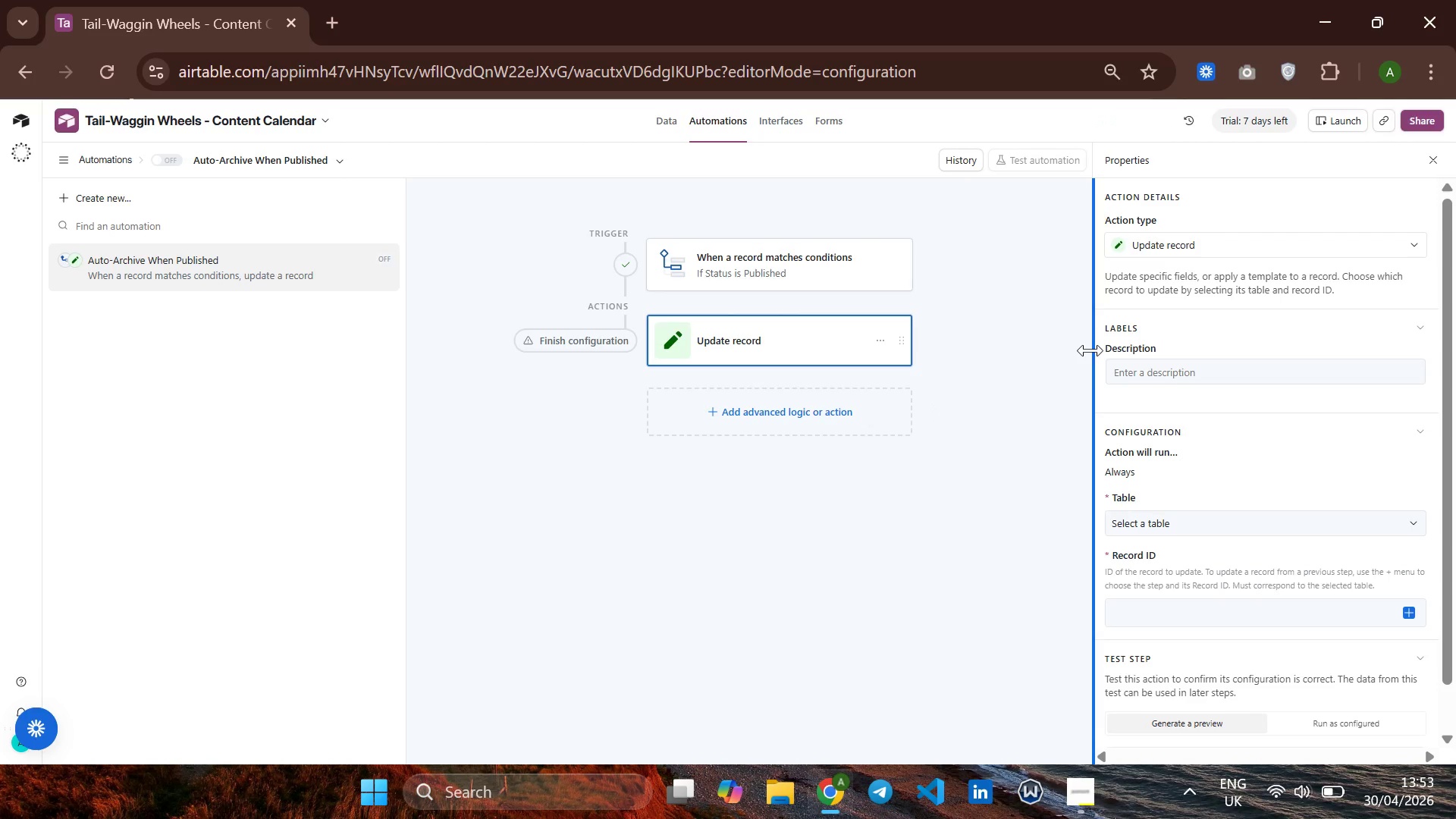 
wait(16.08)
 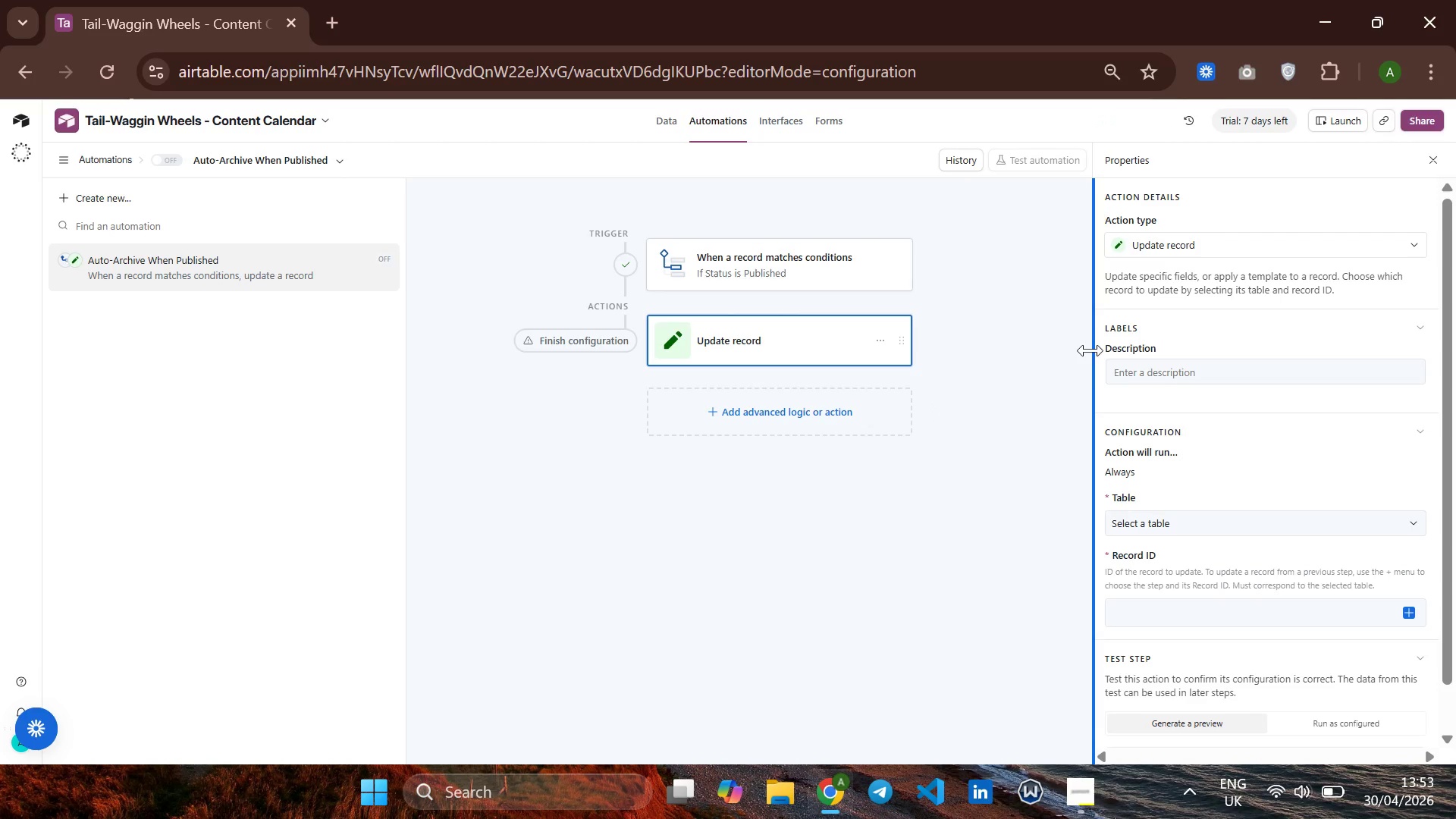 
left_click([1243, 523])
 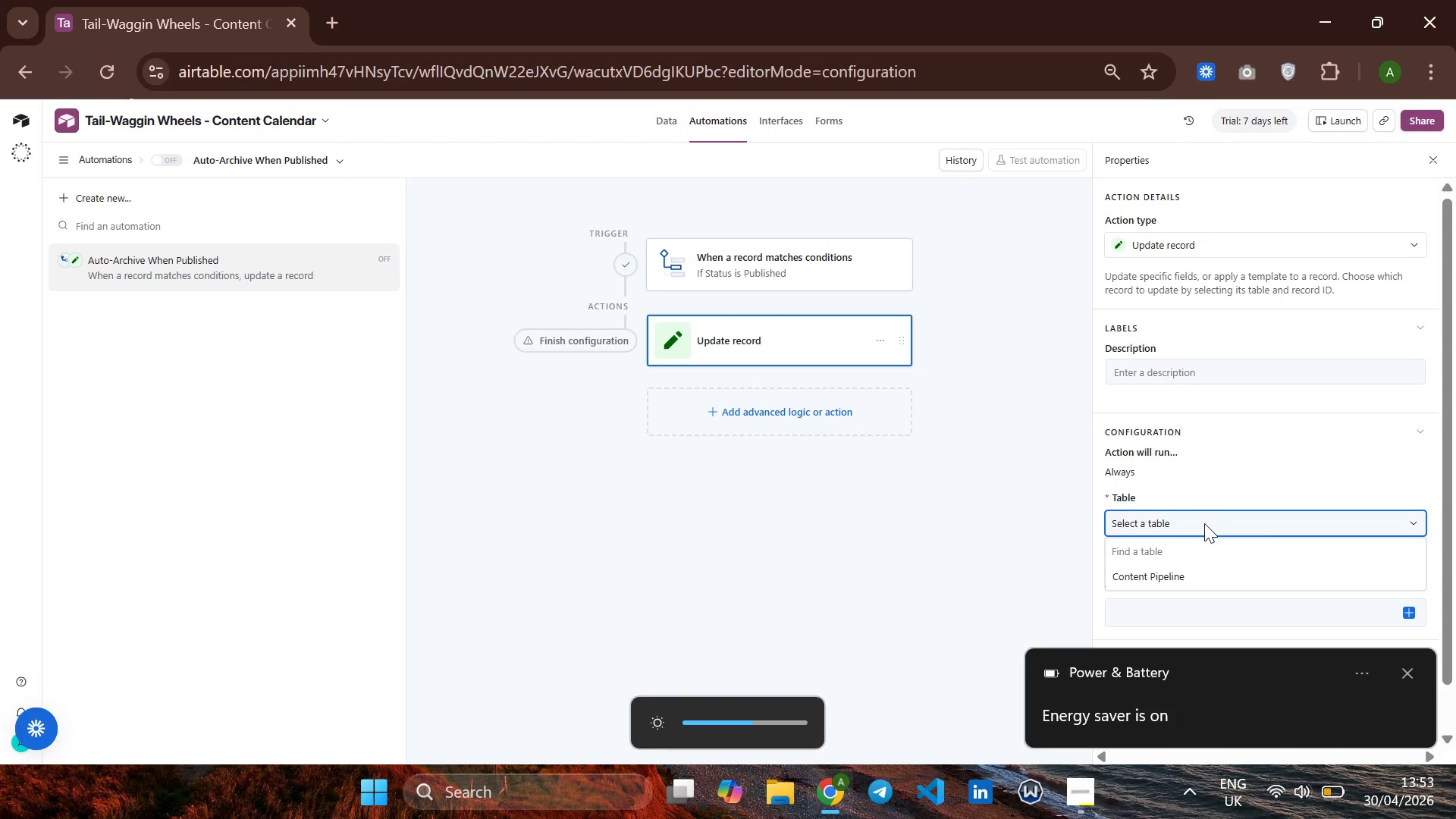 
left_click([1191, 523])
 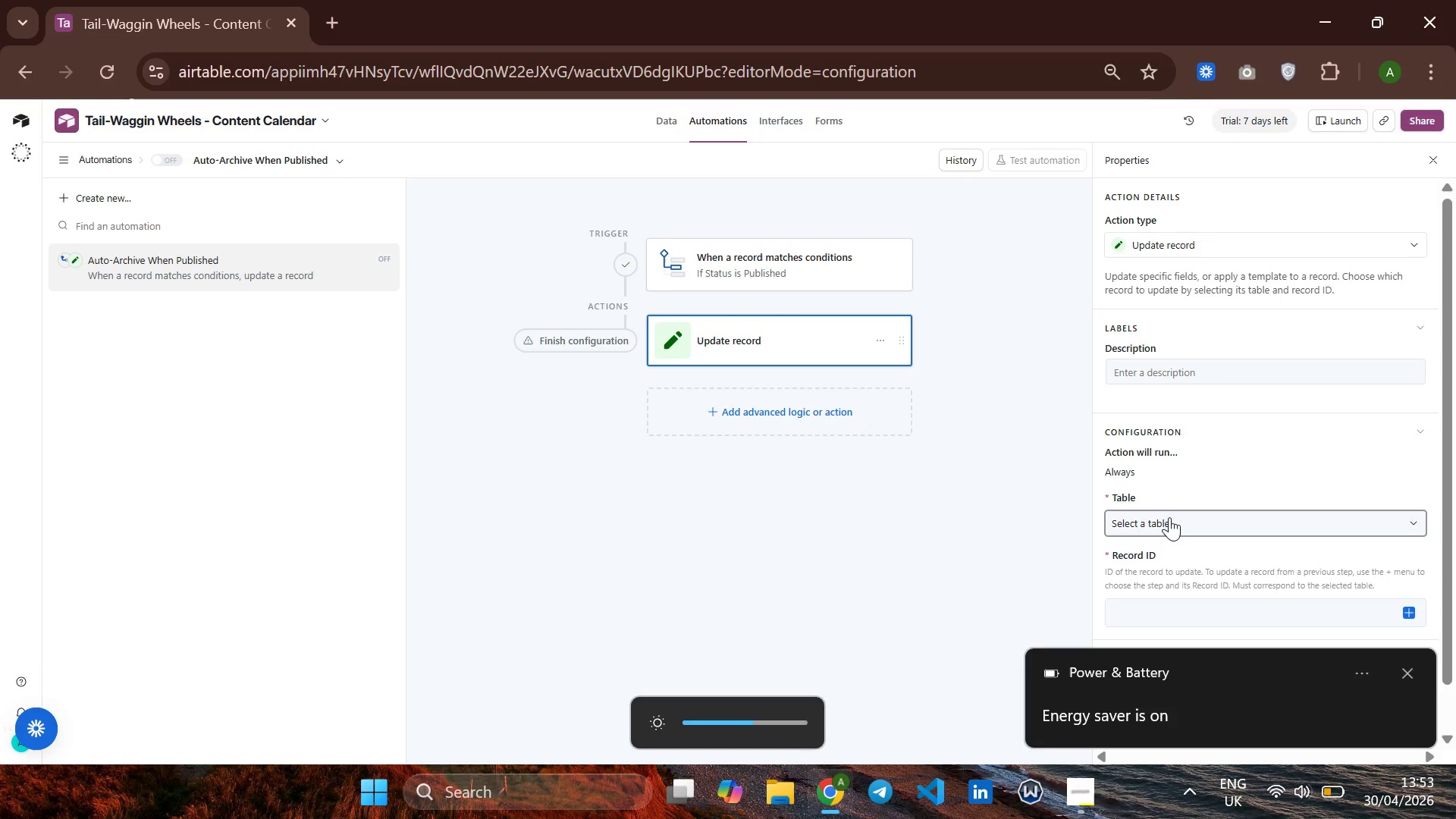 
left_click([1169, 517])
 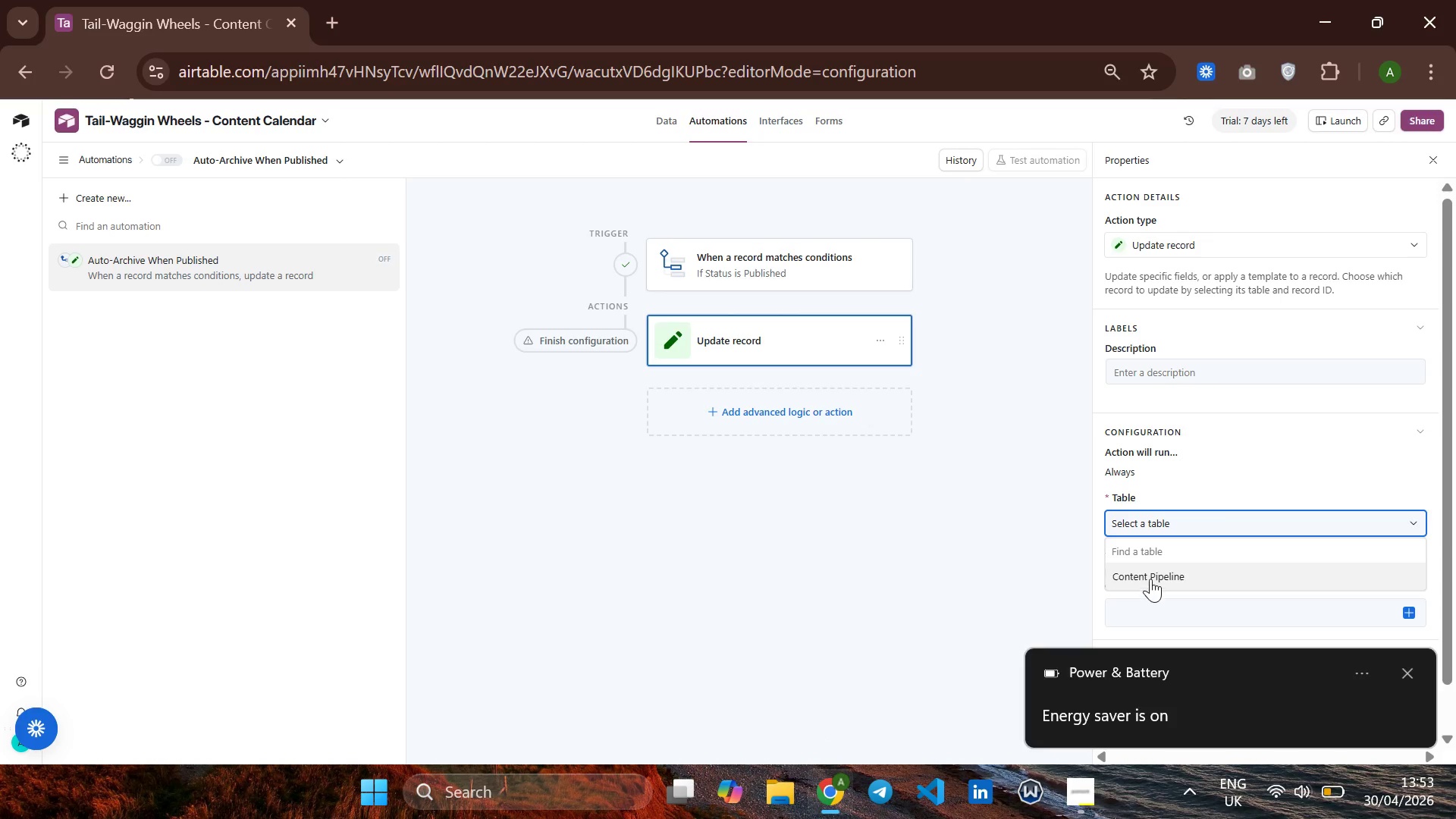 
left_click([1150, 579])
 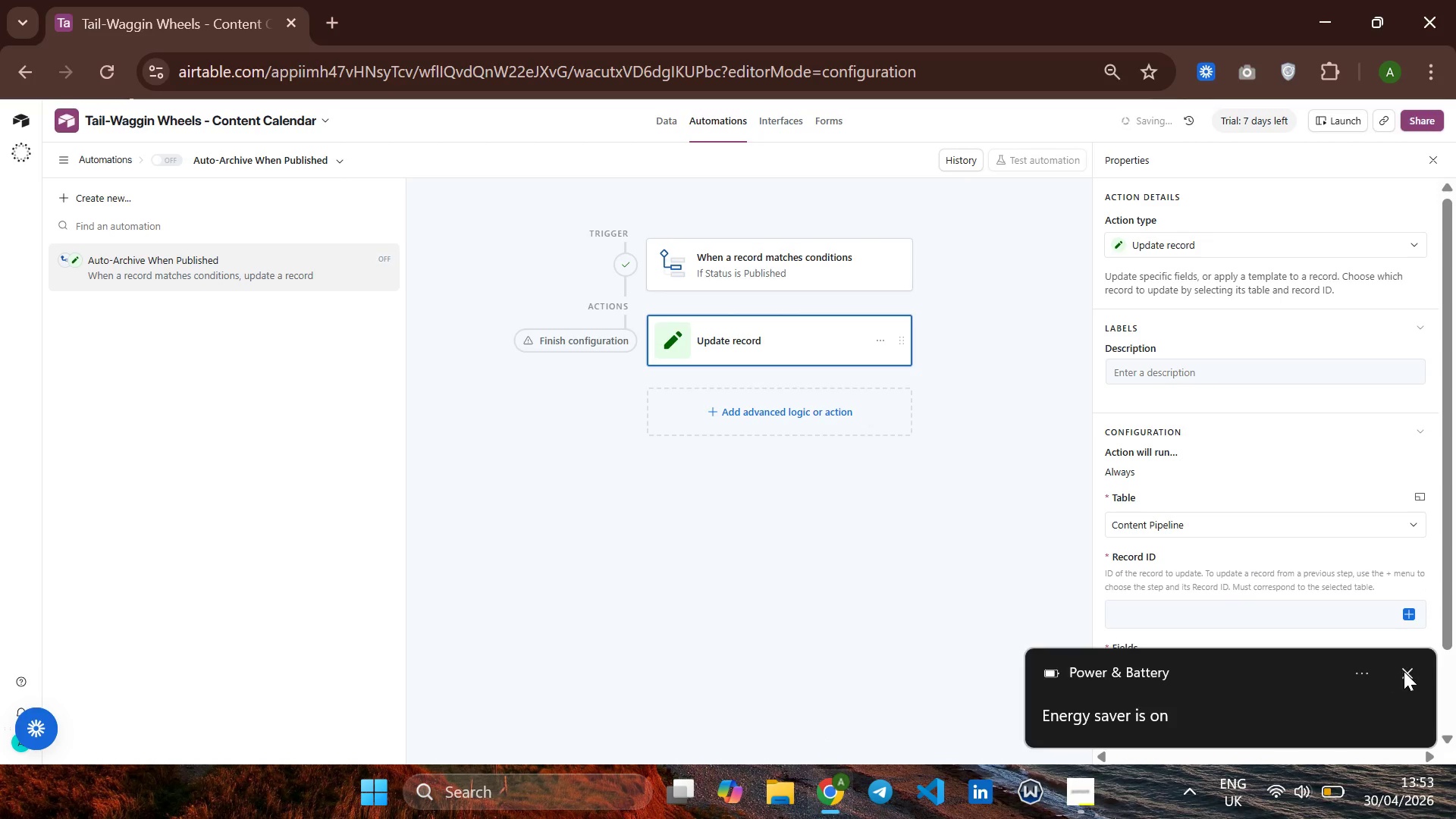 
left_click([1405, 671])
 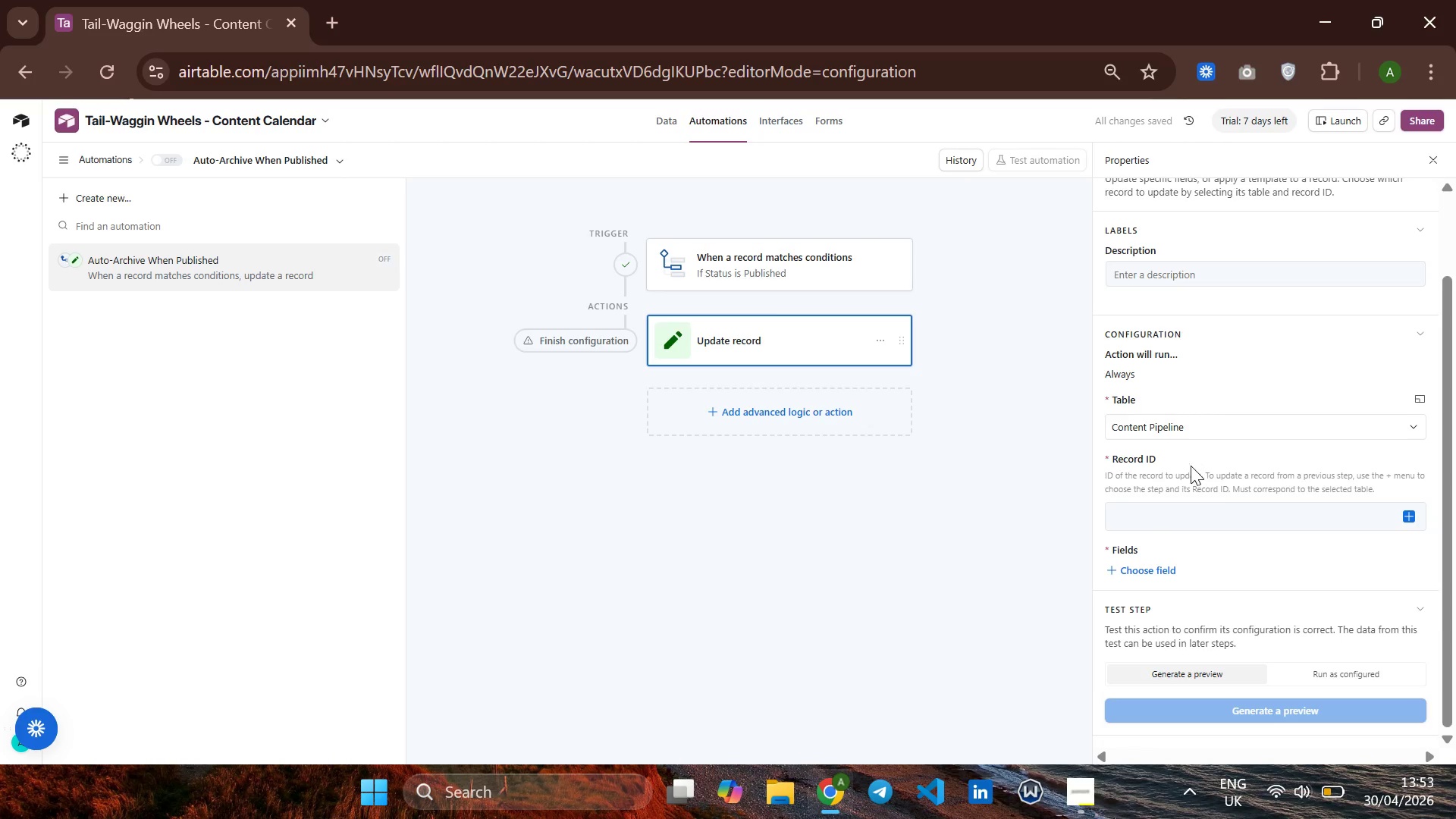 
left_click([1234, 518])
 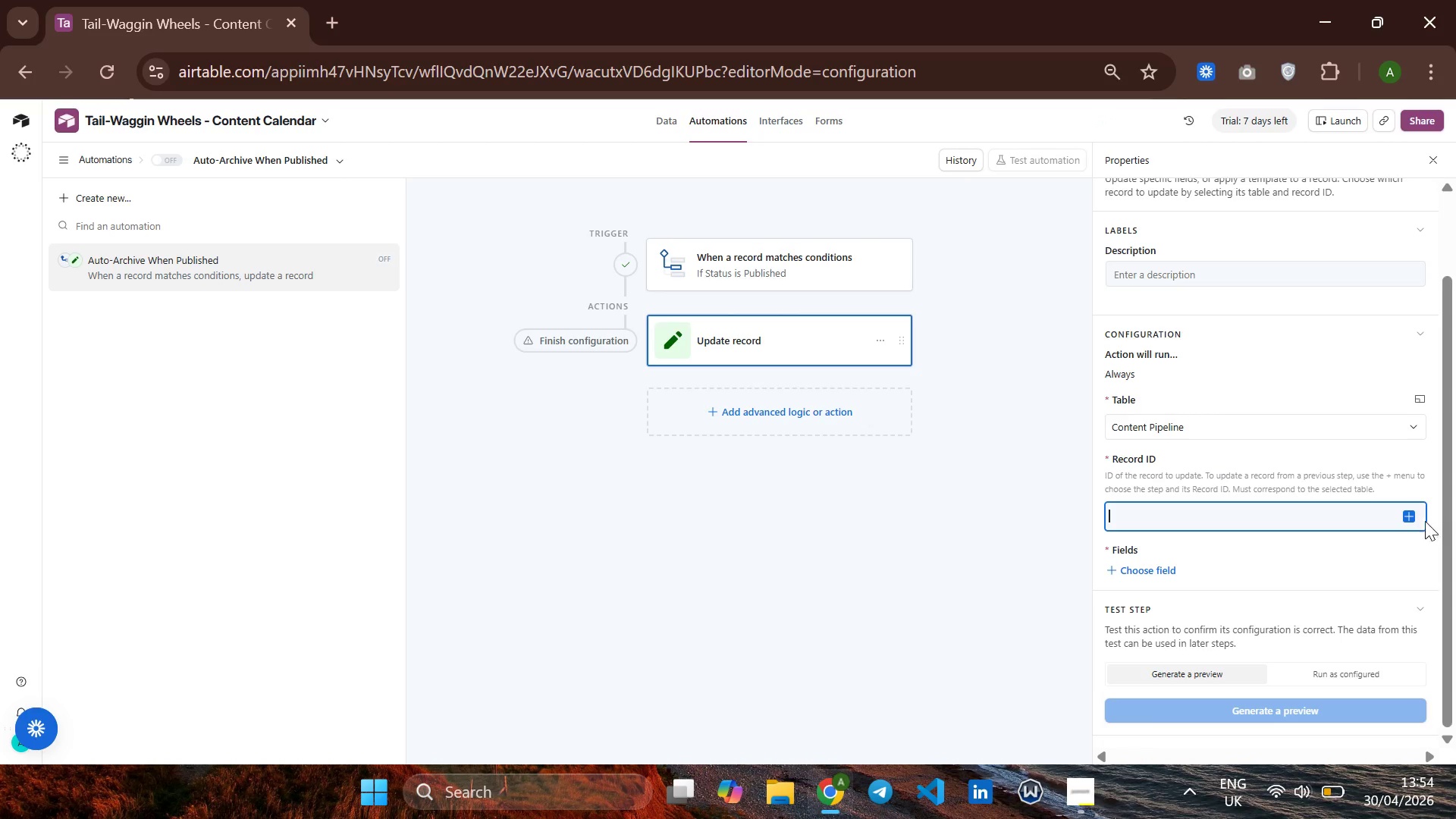 
left_click([1410, 514])
 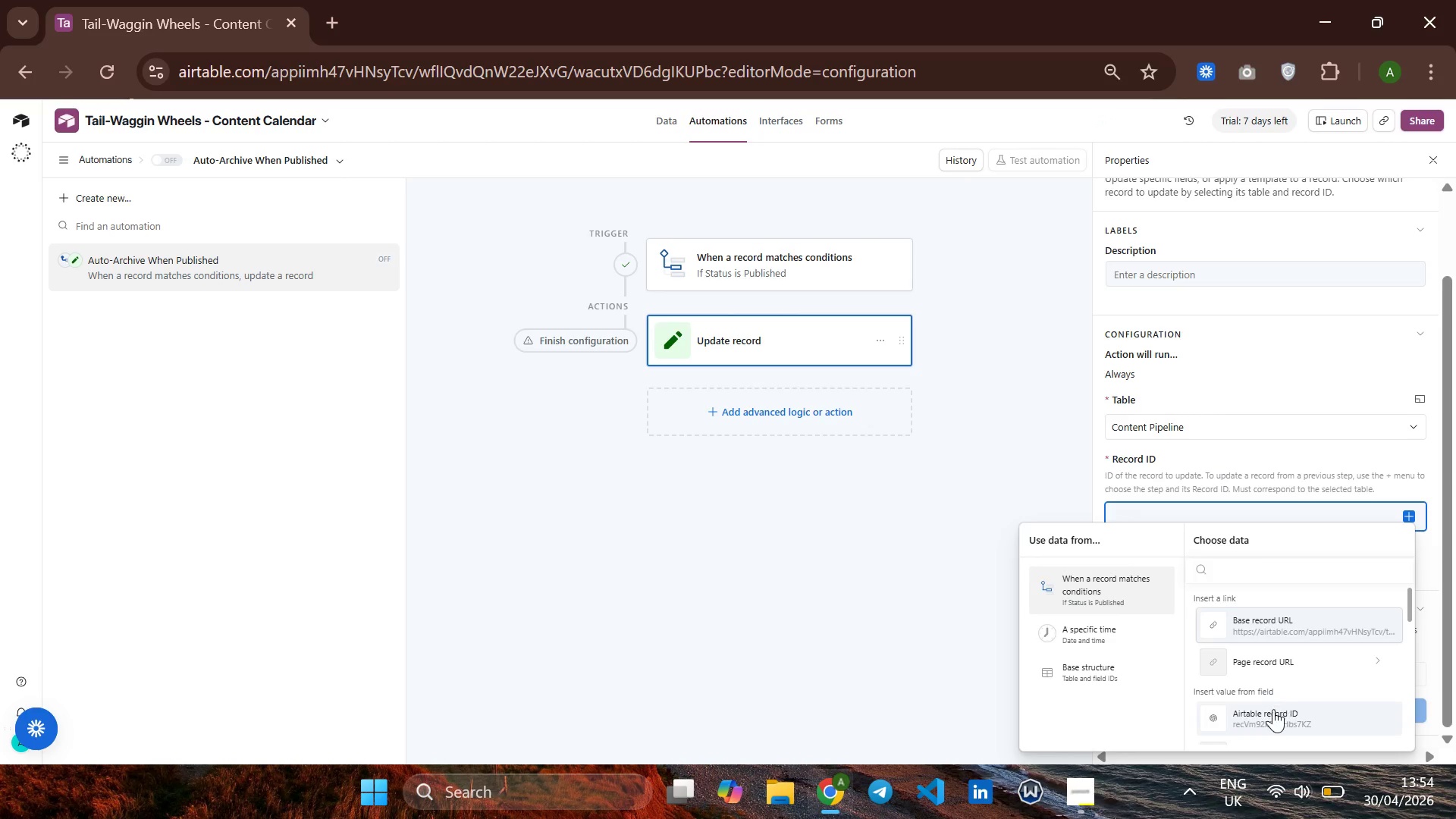 
left_click([1269, 717])
 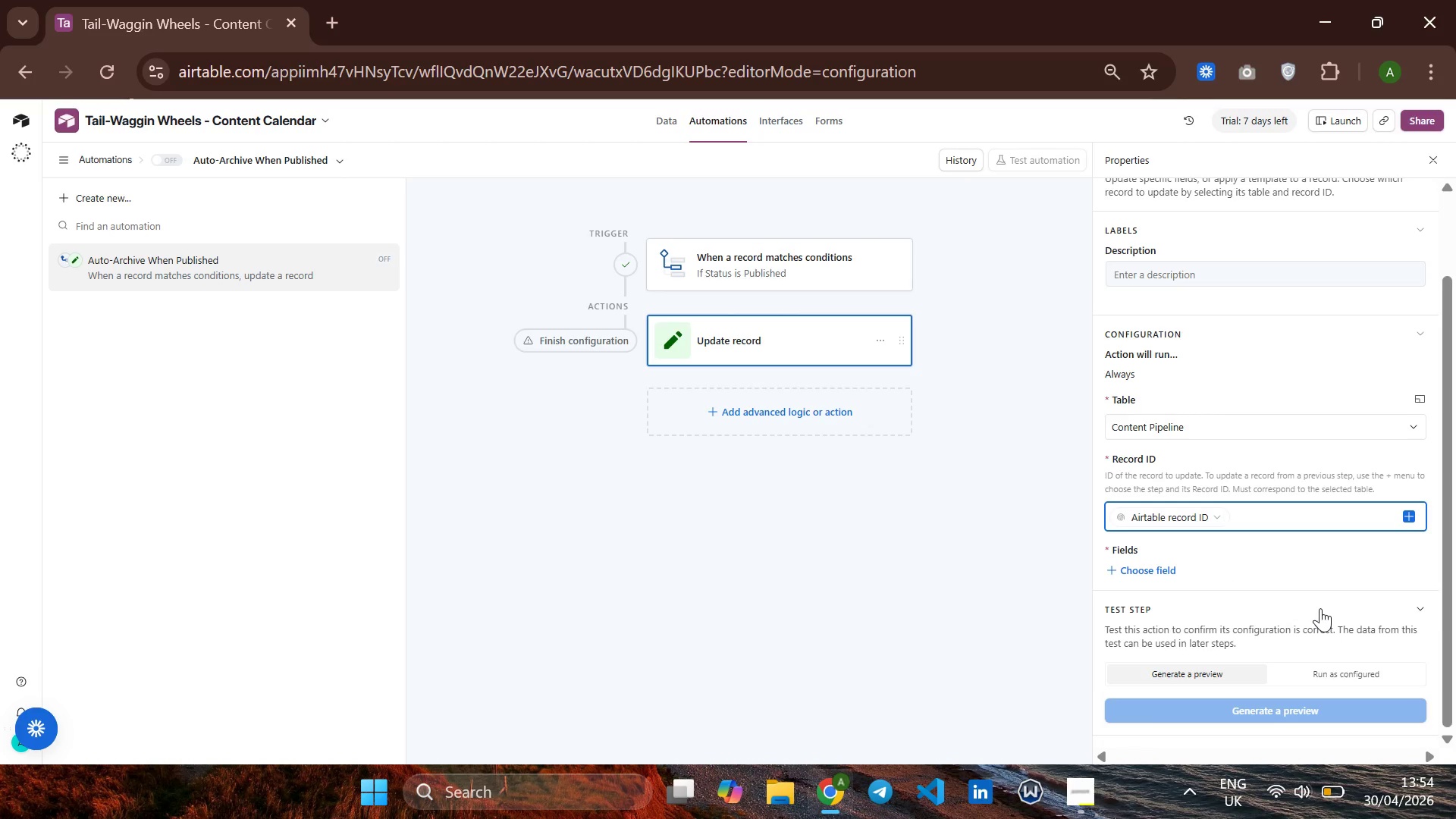 
wait(22.83)
 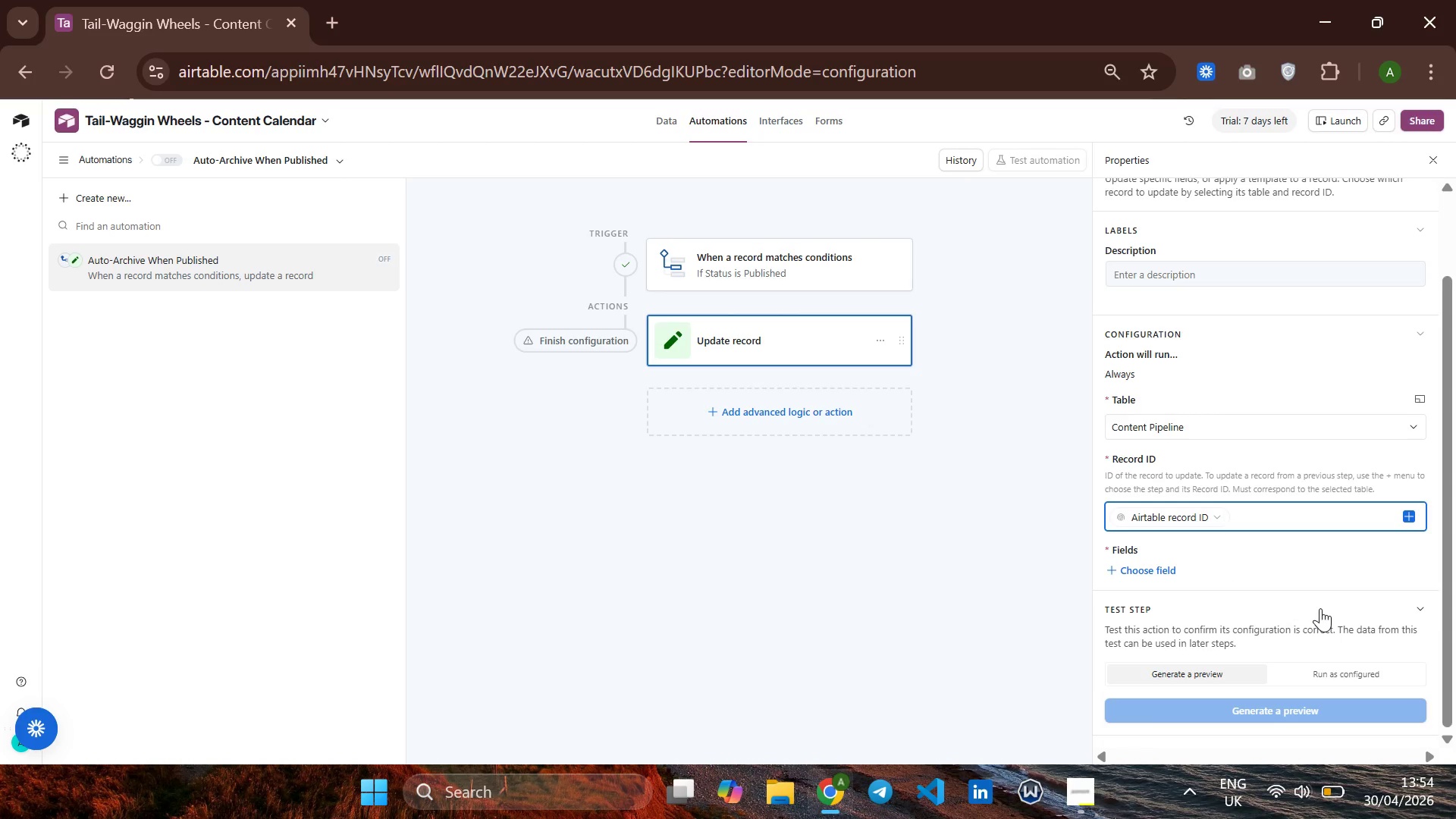 
left_click([1131, 566])
 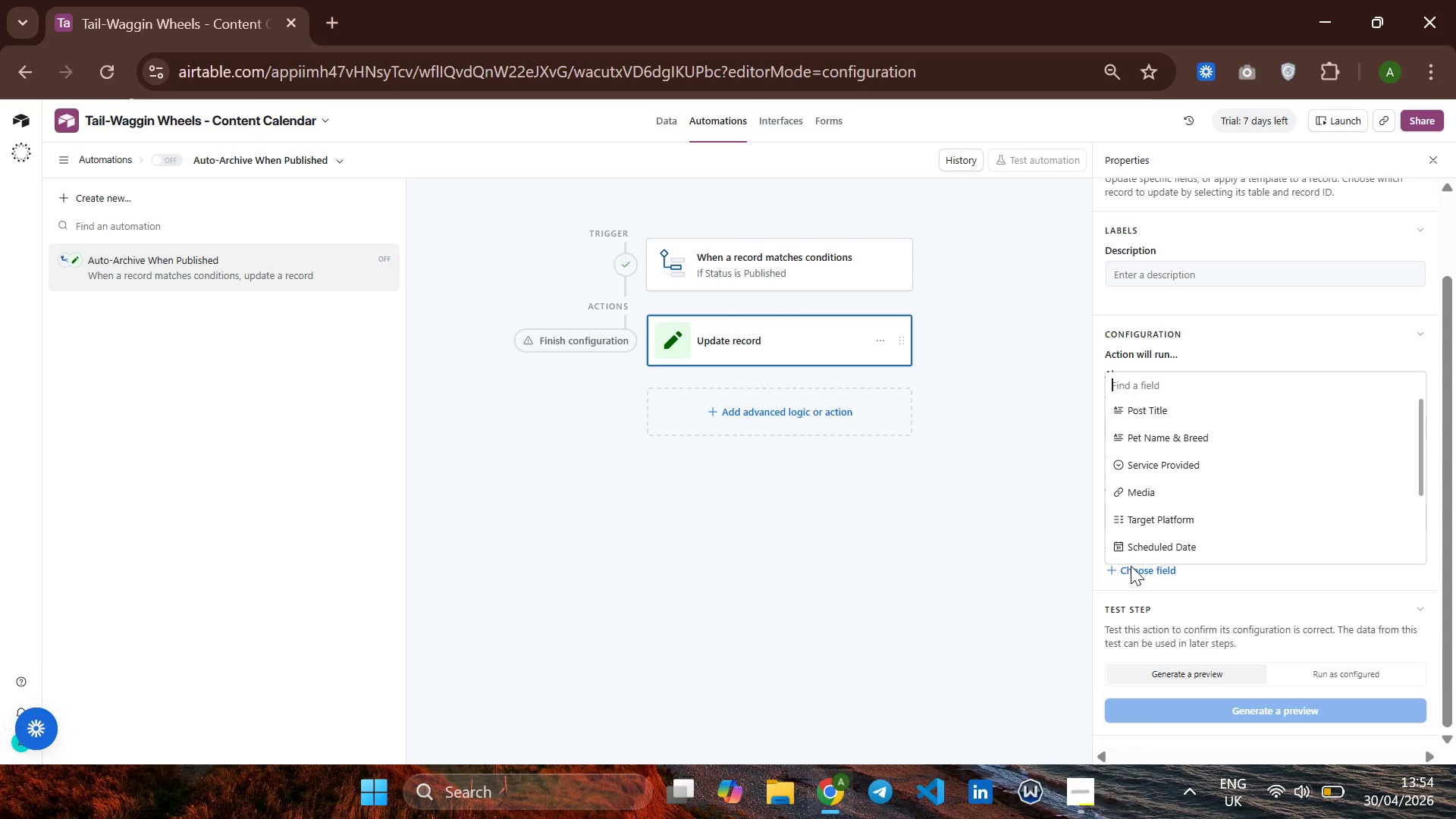 
wait(11.67)
 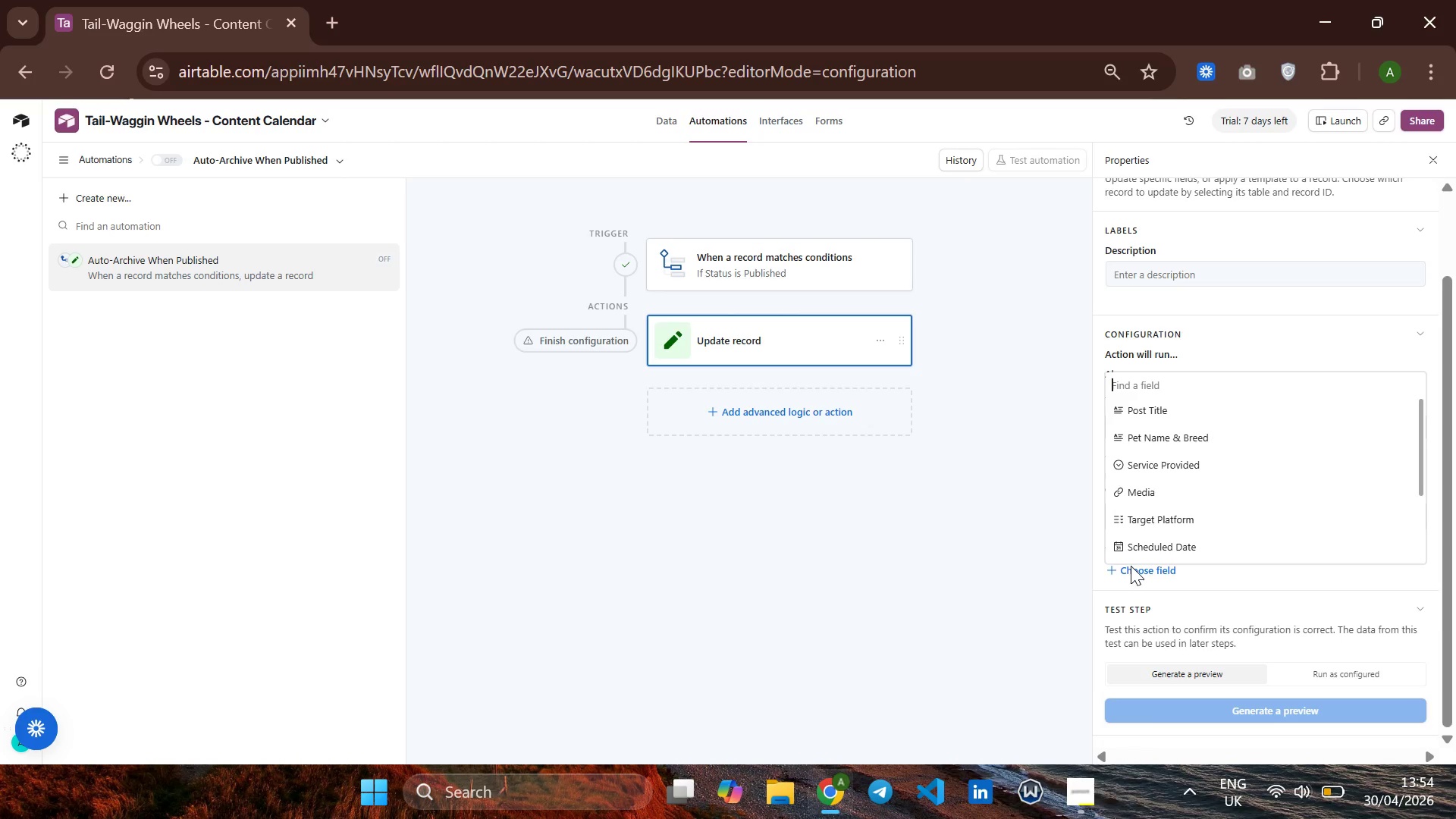 
left_click([1195, 485])
 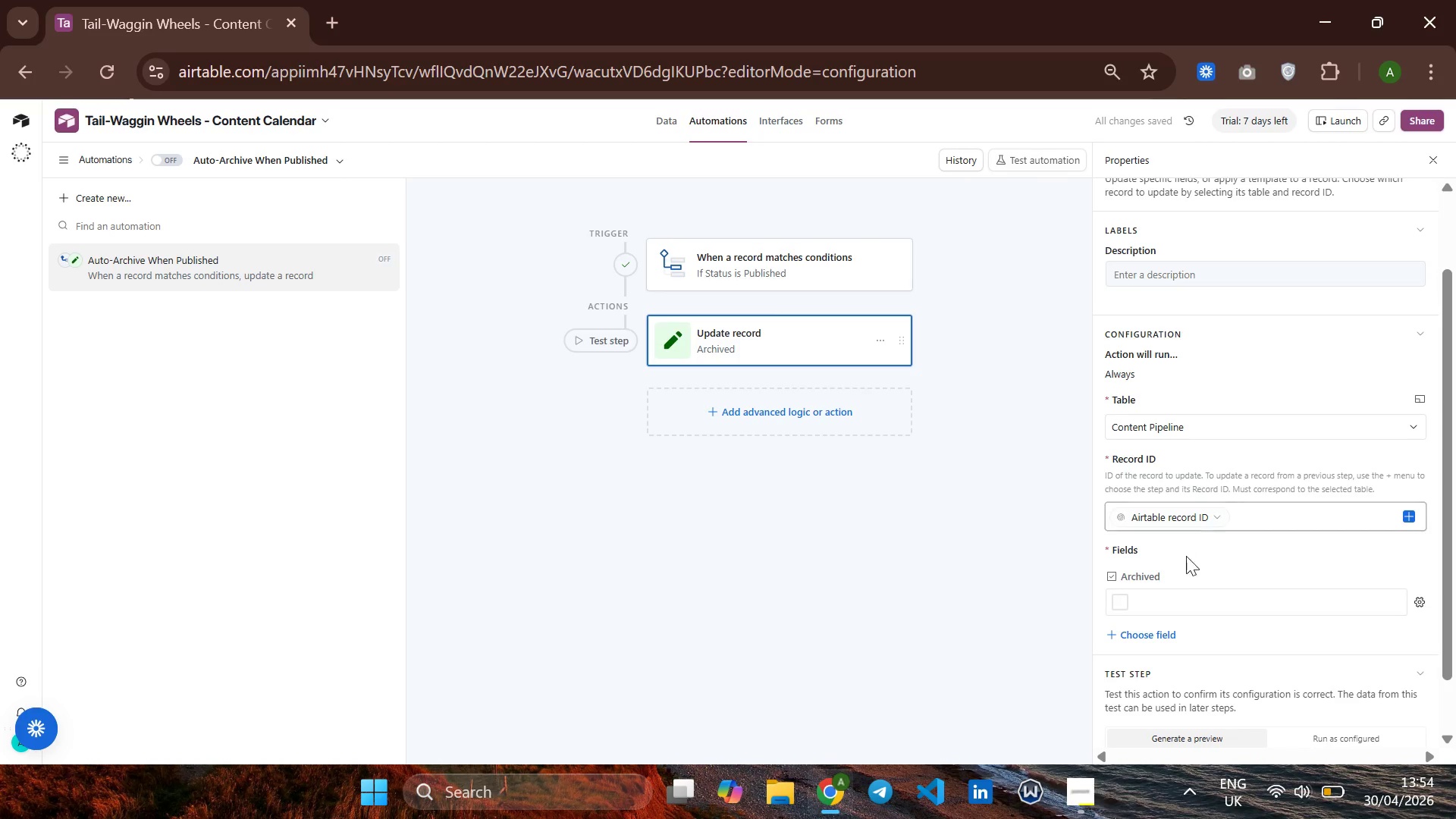 
wait(7.08)
 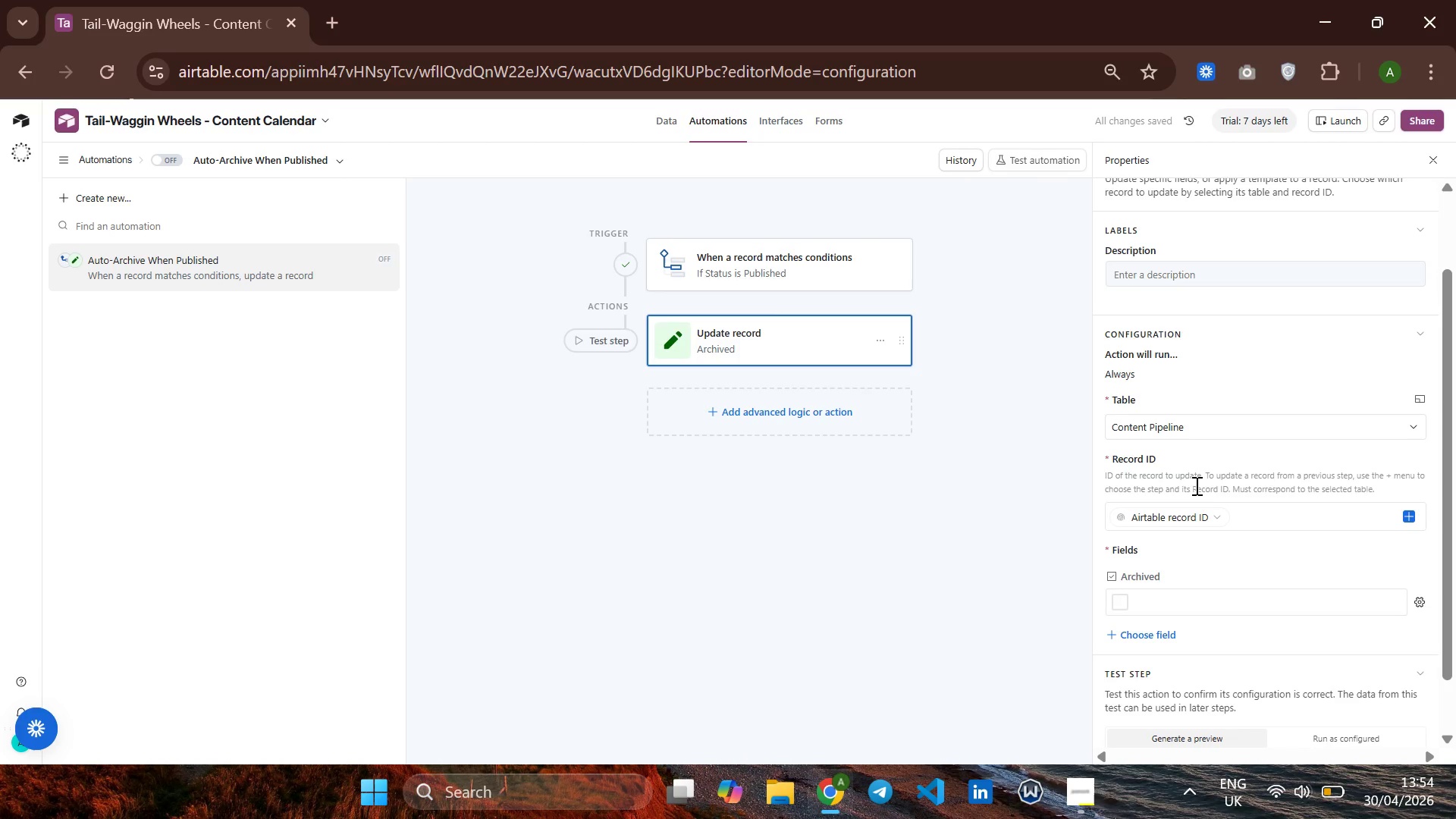 
left_click([1117, 601])
 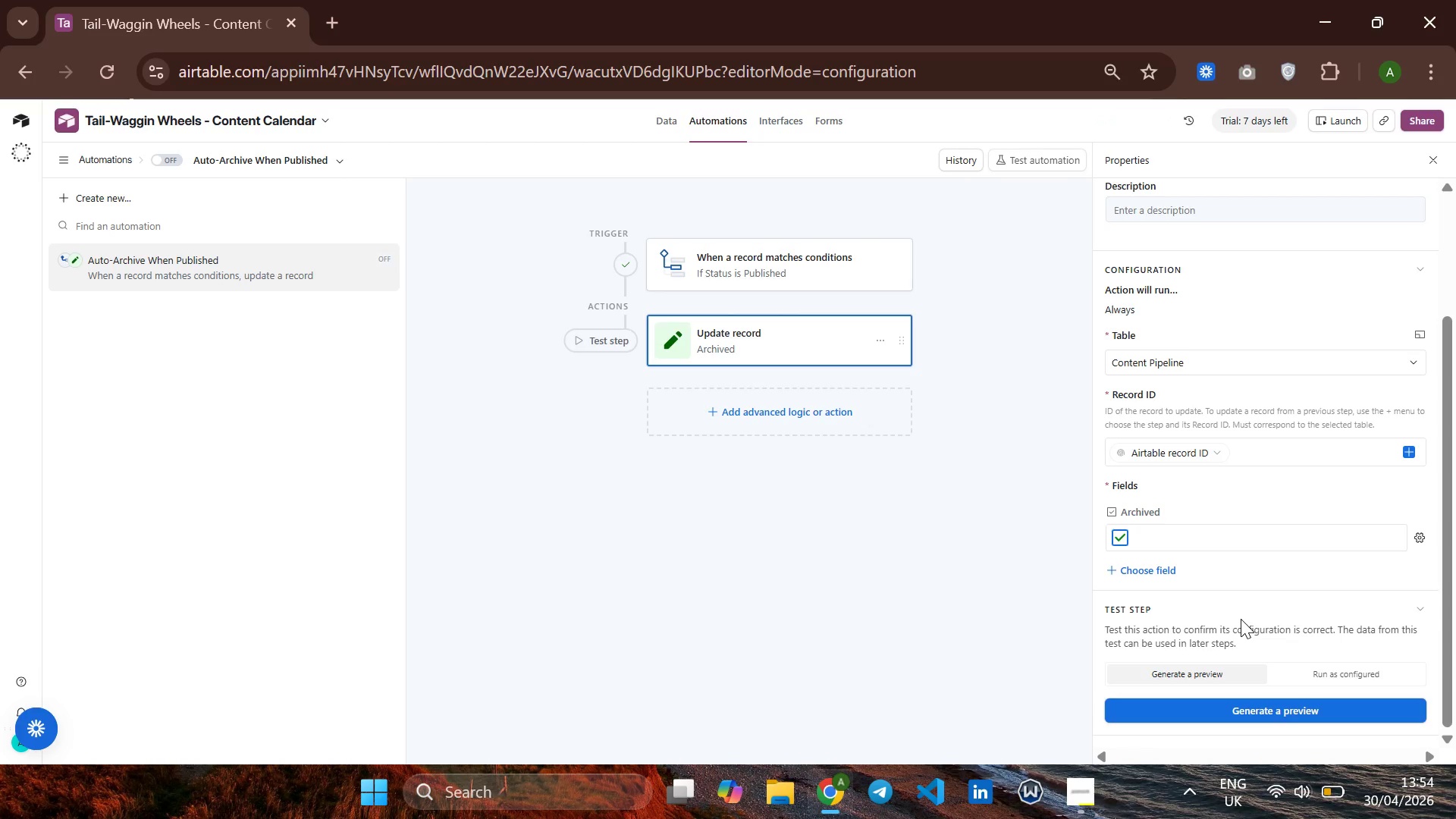 
wait(13.67)
 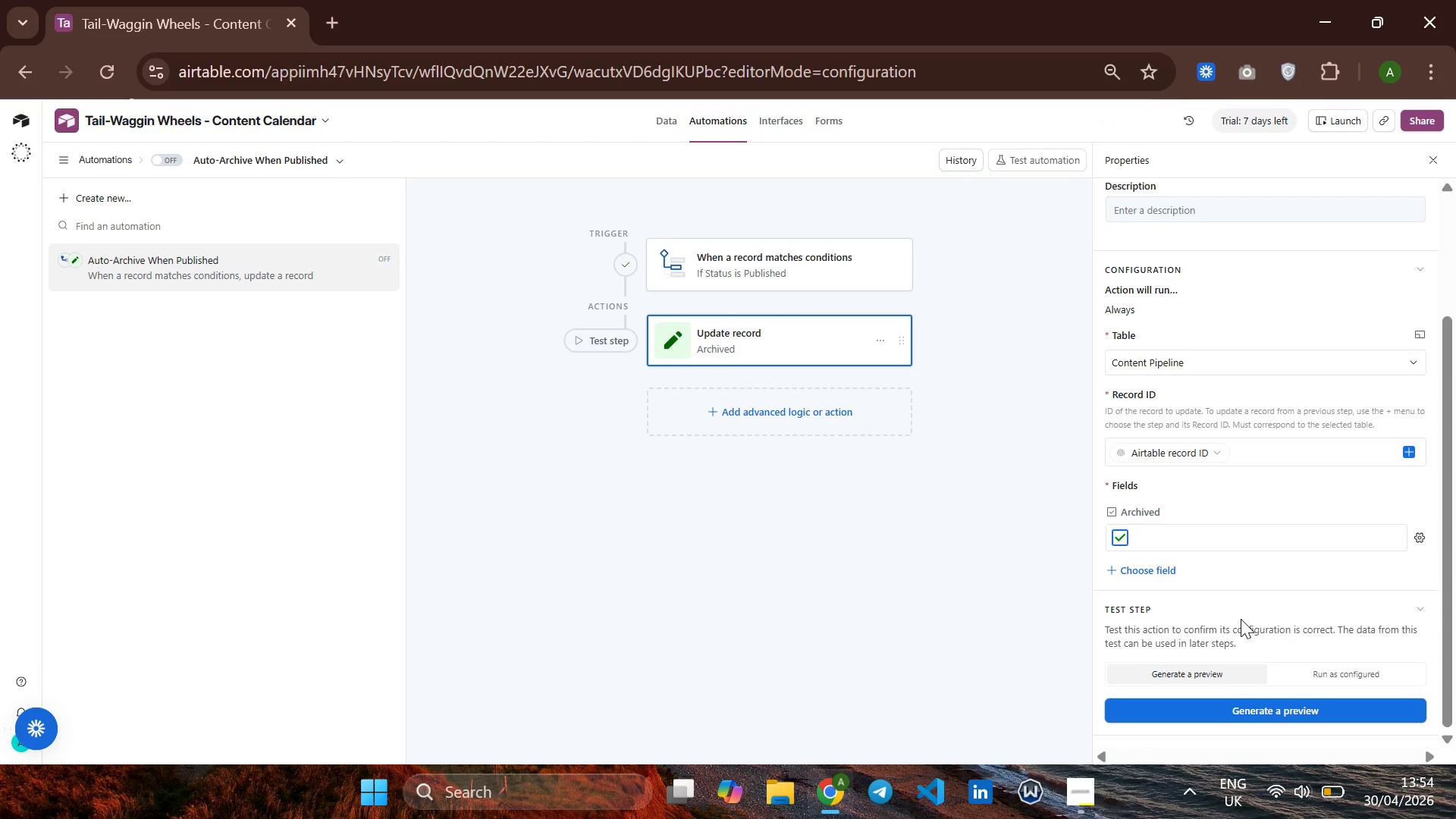 
left_click([1154, 570])
 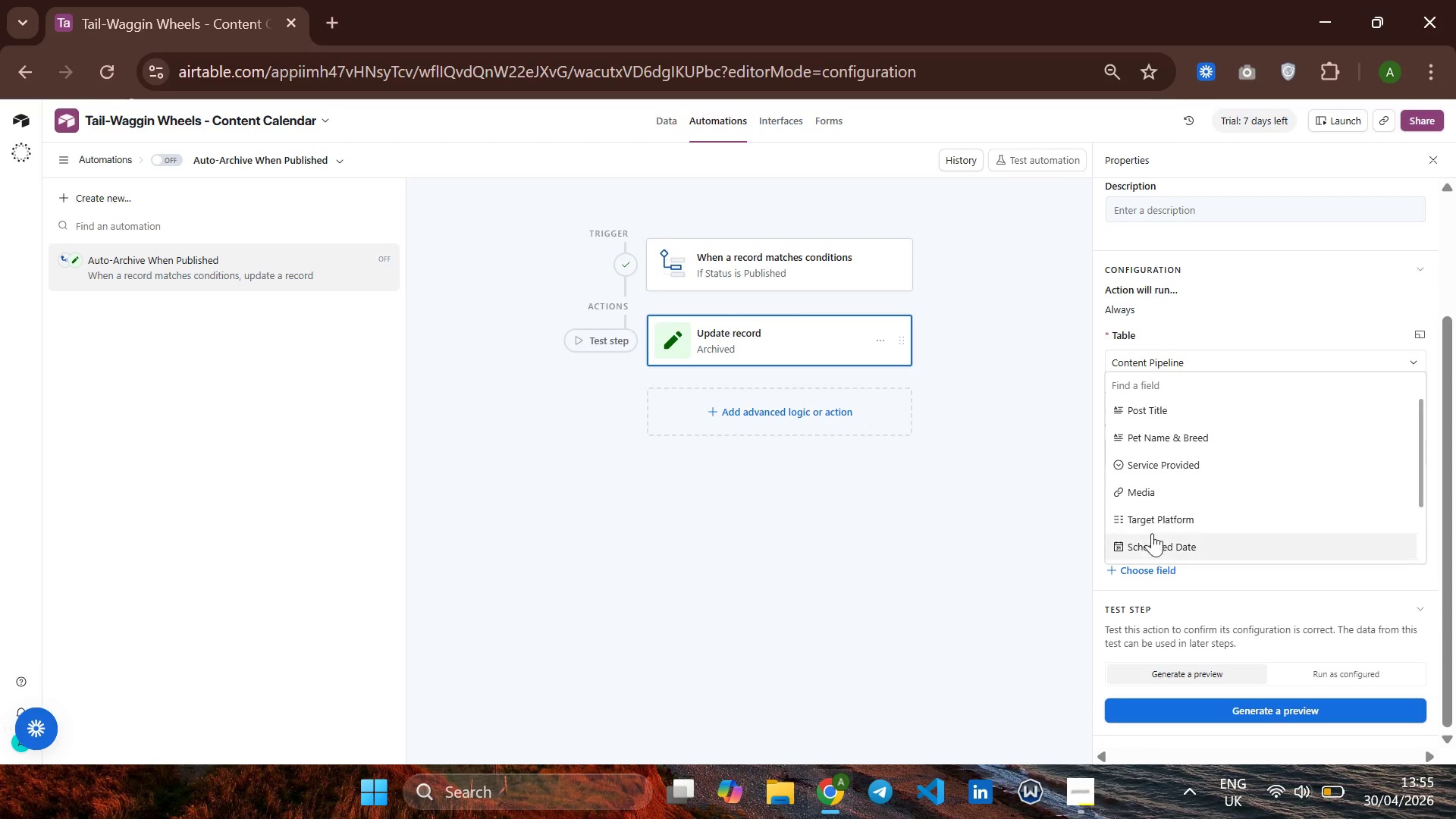 
mouse_move([1150, 507])
 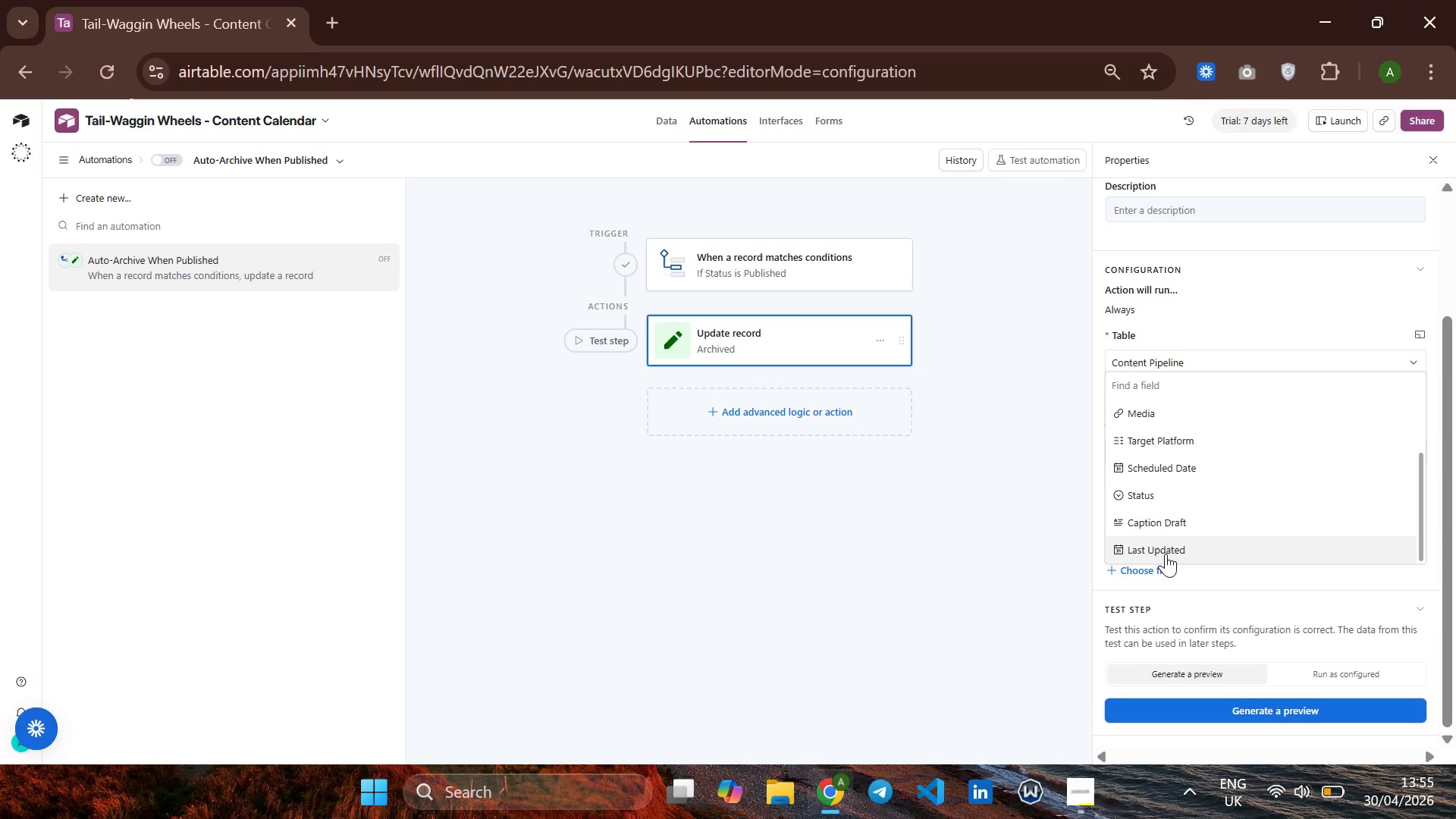 
left_click([1166, 554])
 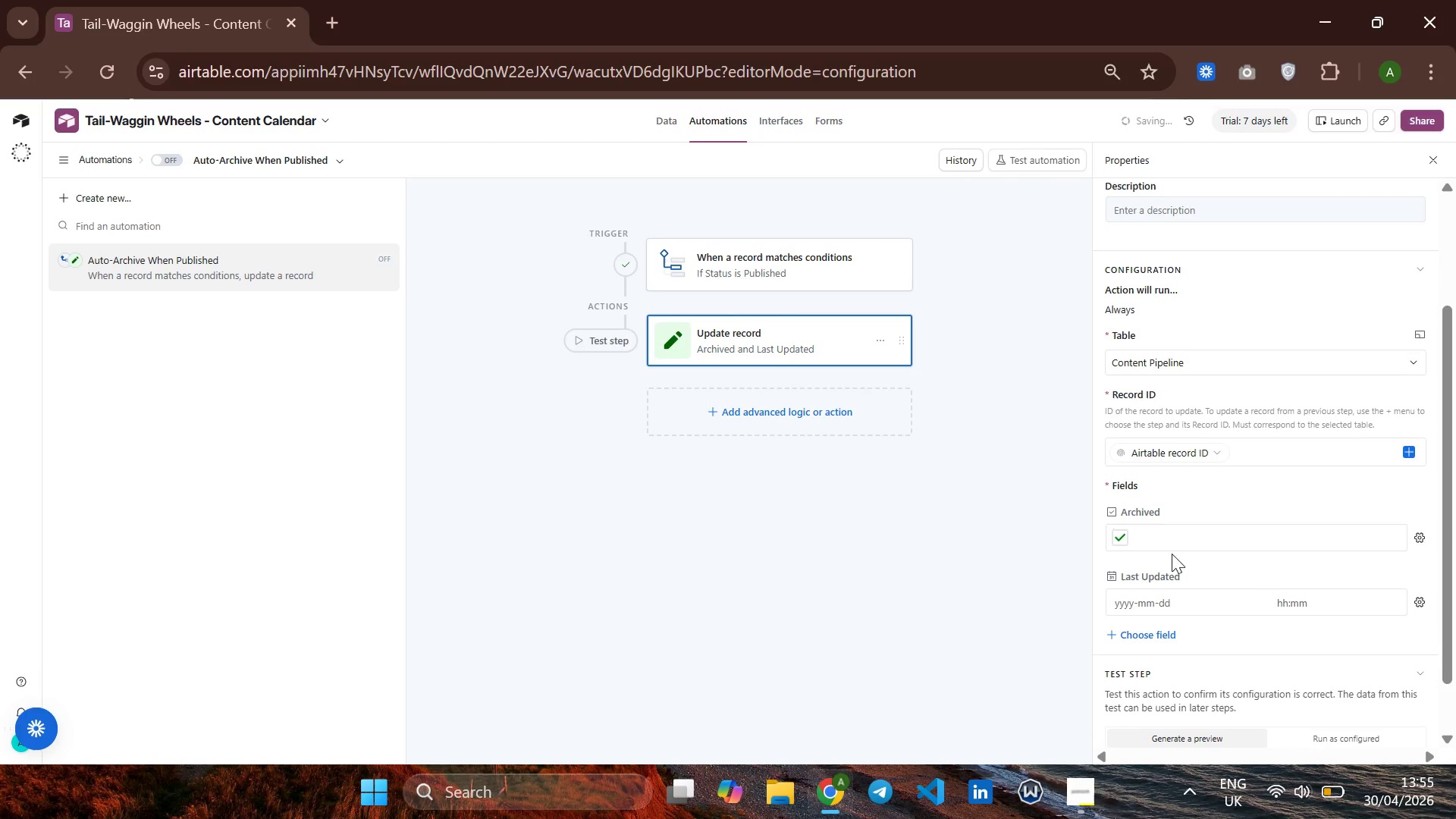 
mouse_move([1212, 545])
 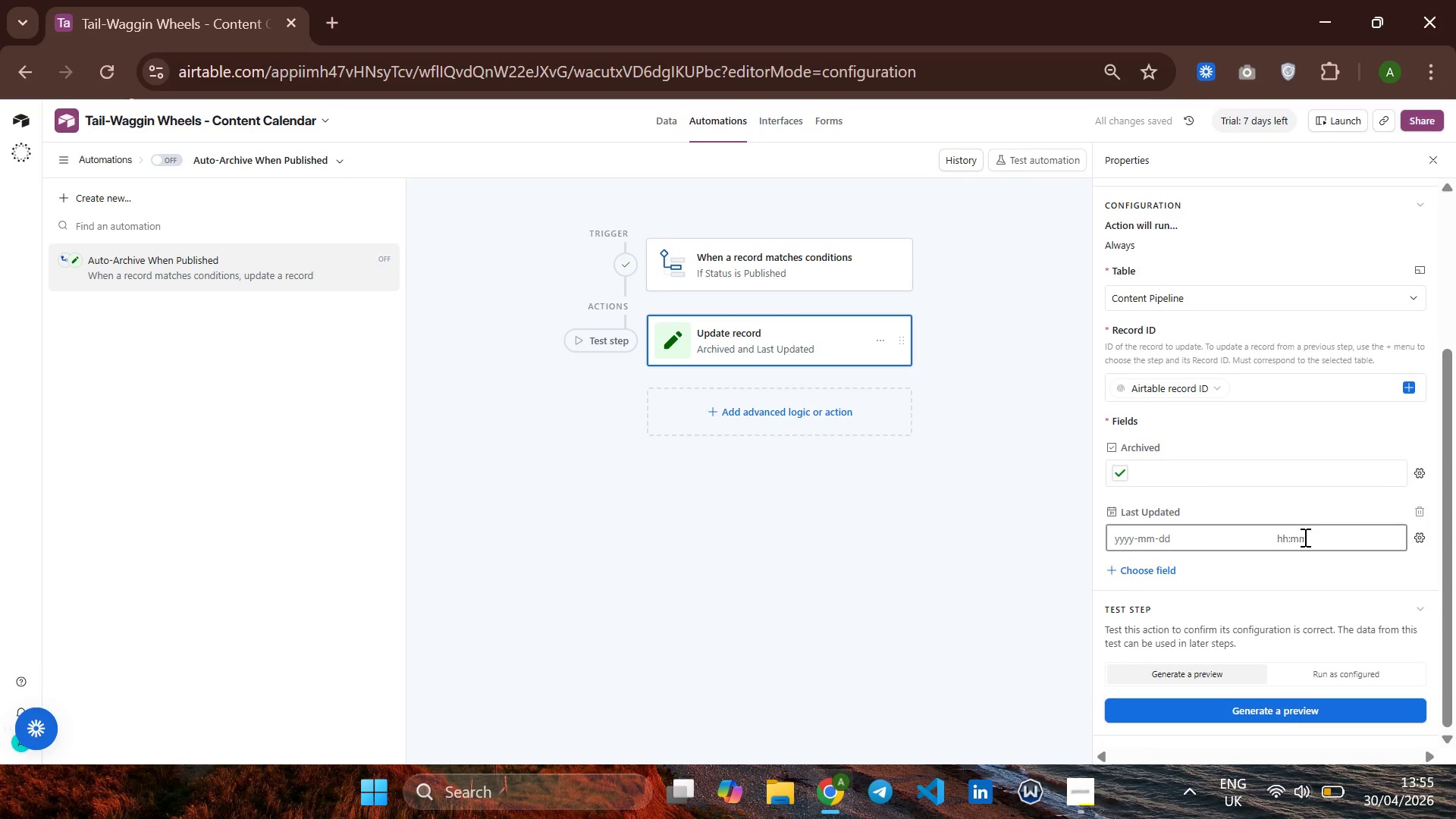 
left_click([1296, 537])
 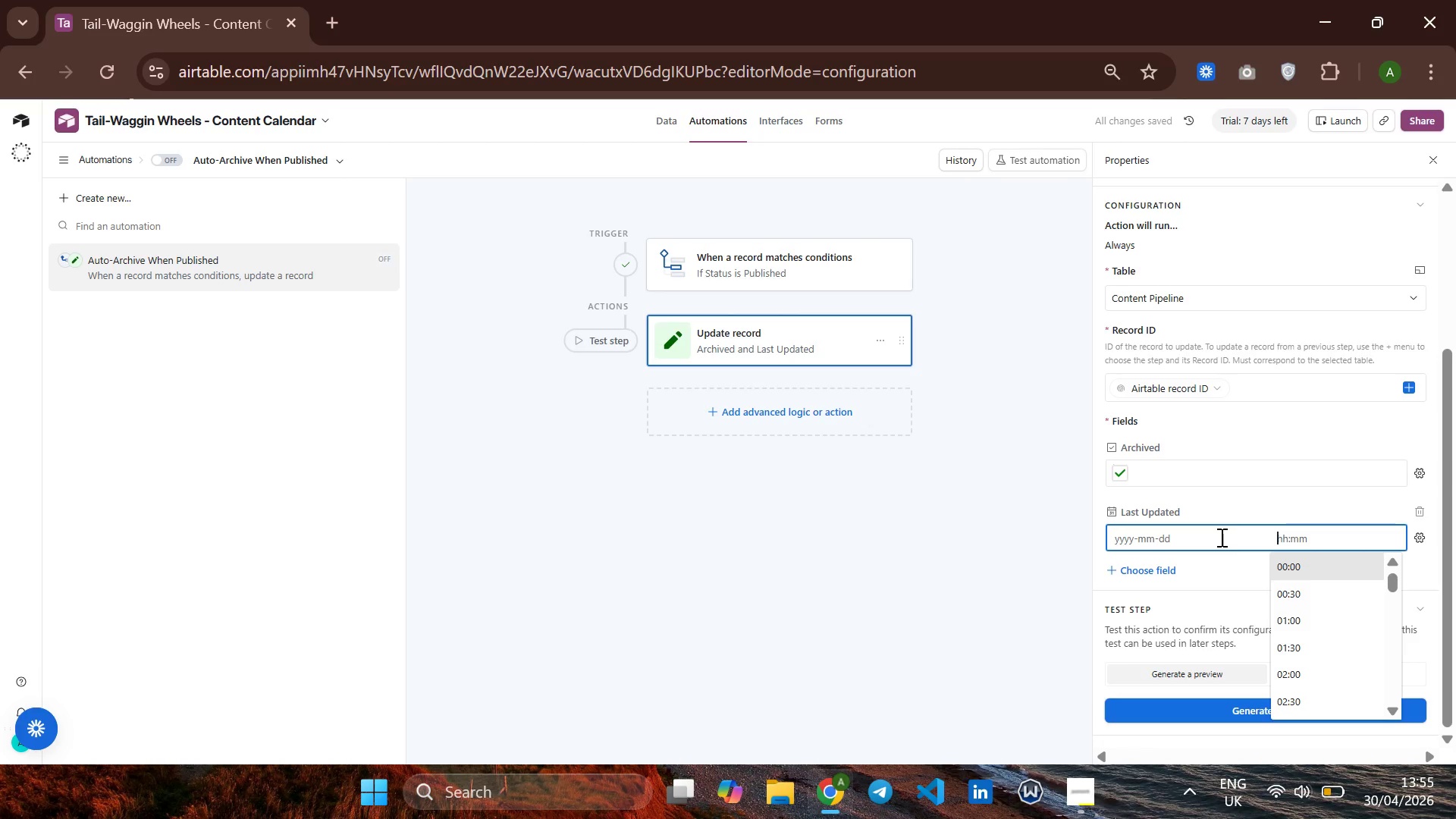 
left_click([1220, 537])
 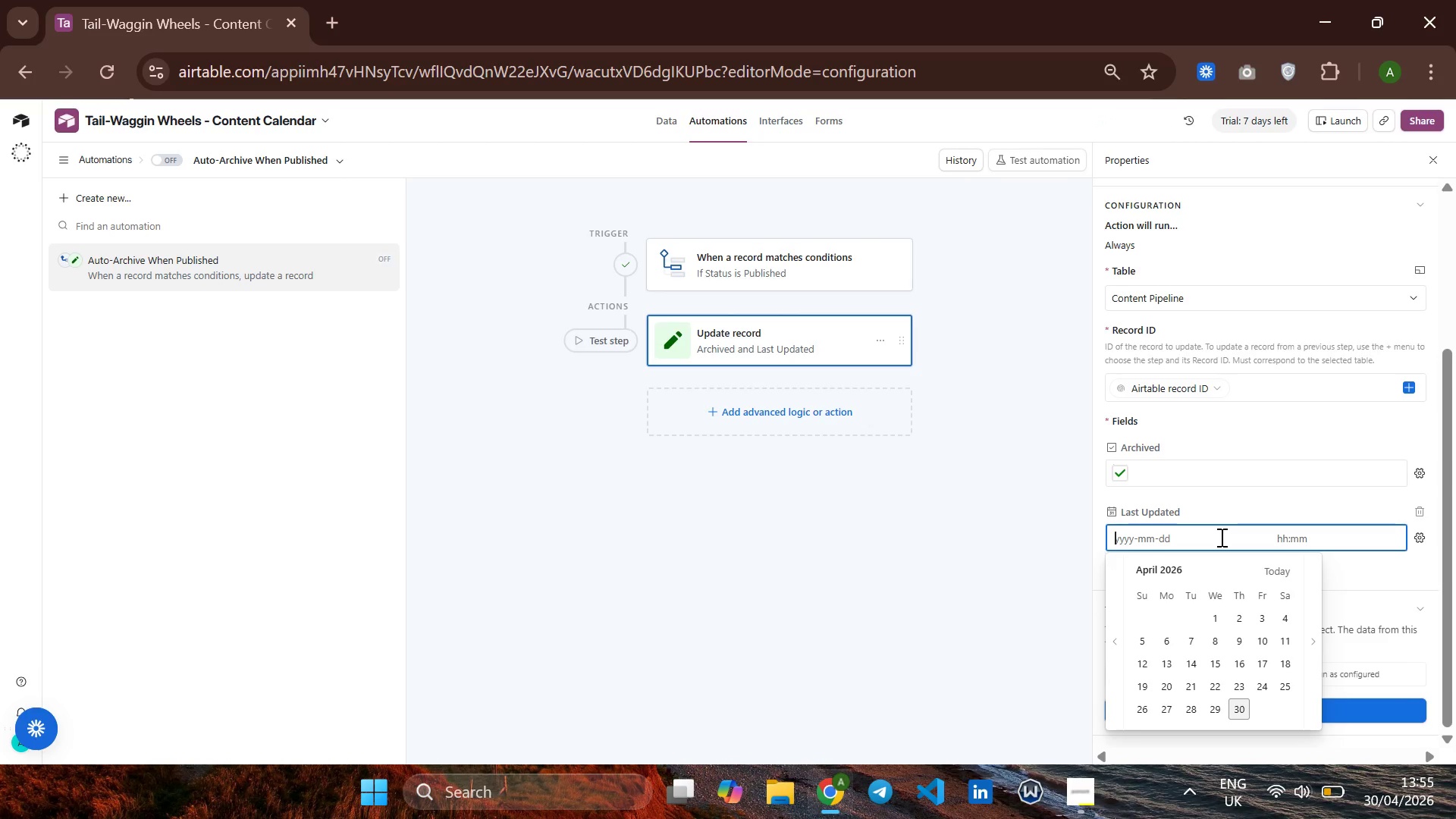 
wait(10.27)
 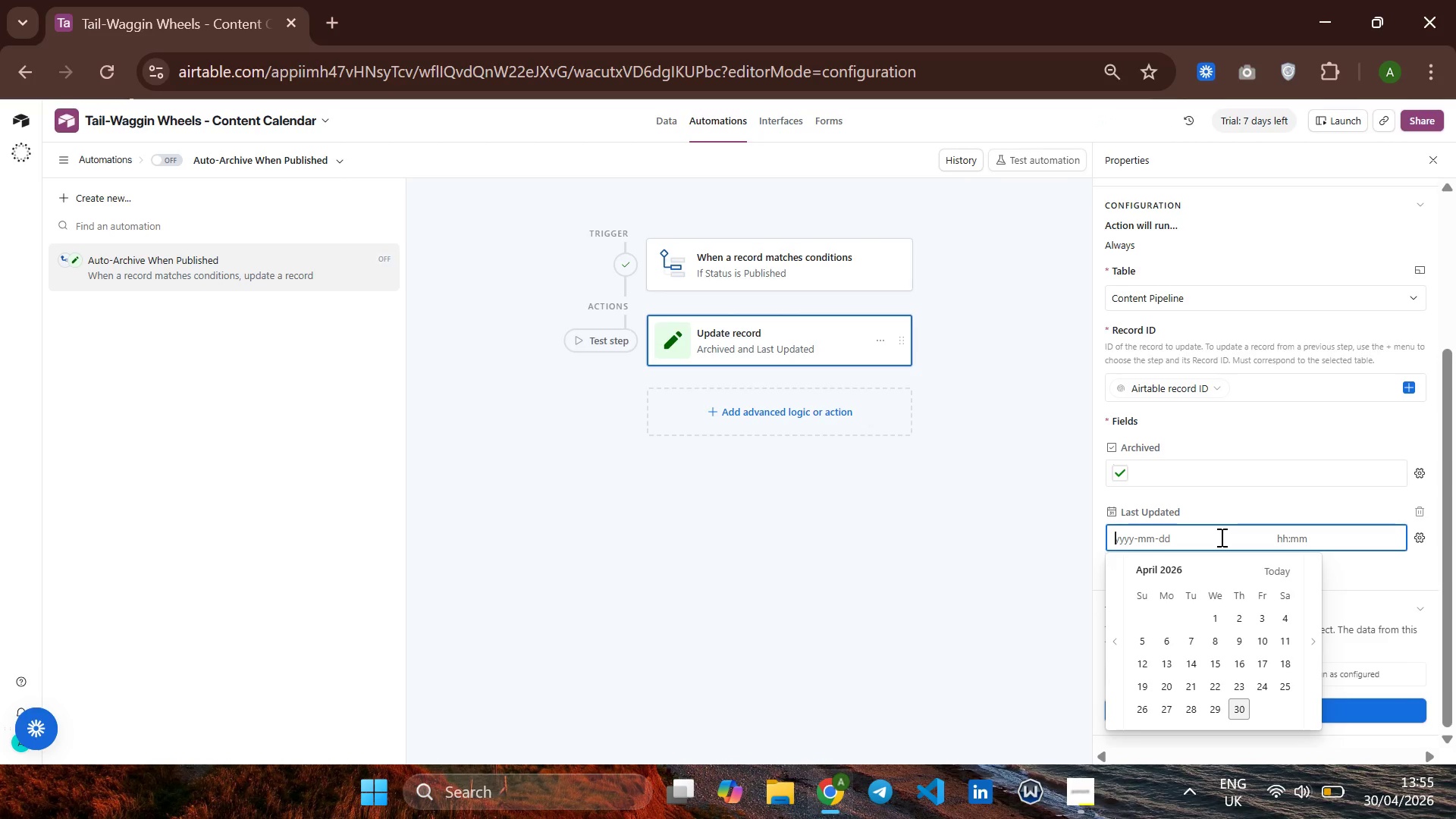 
left_click([1423, 537])
 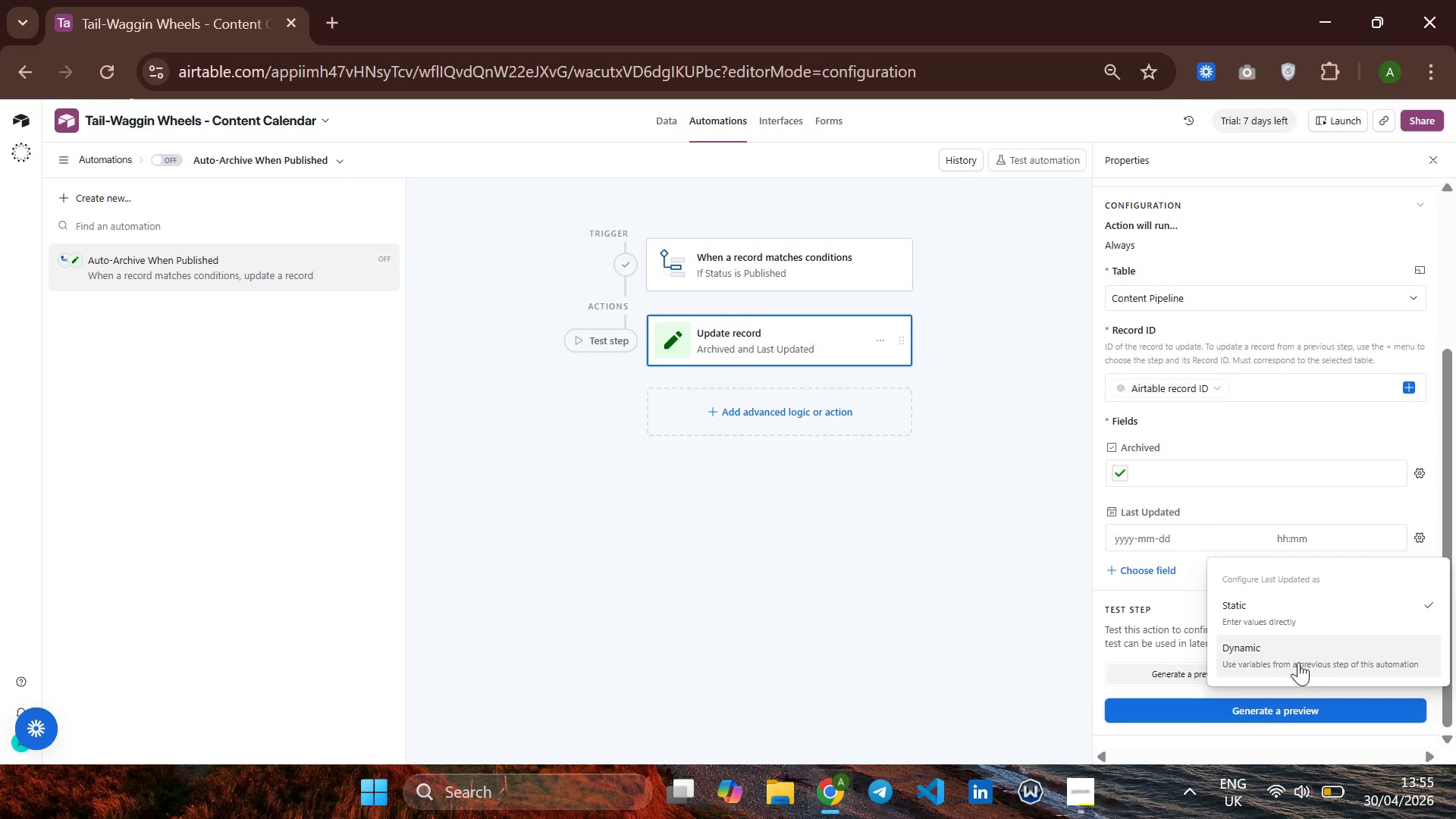 
left_click([1297, 660])
 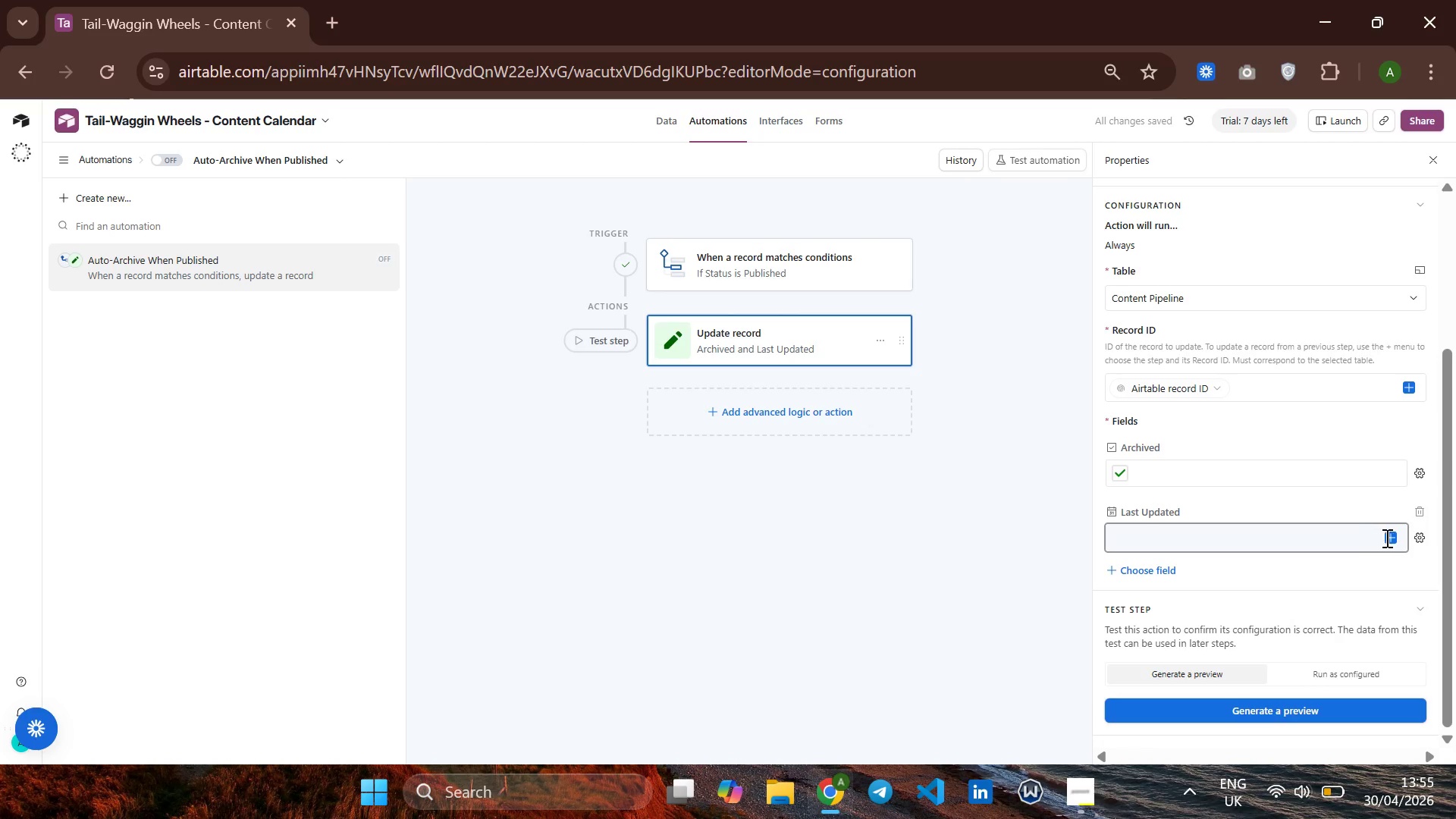 
left_click([1387, 537])
 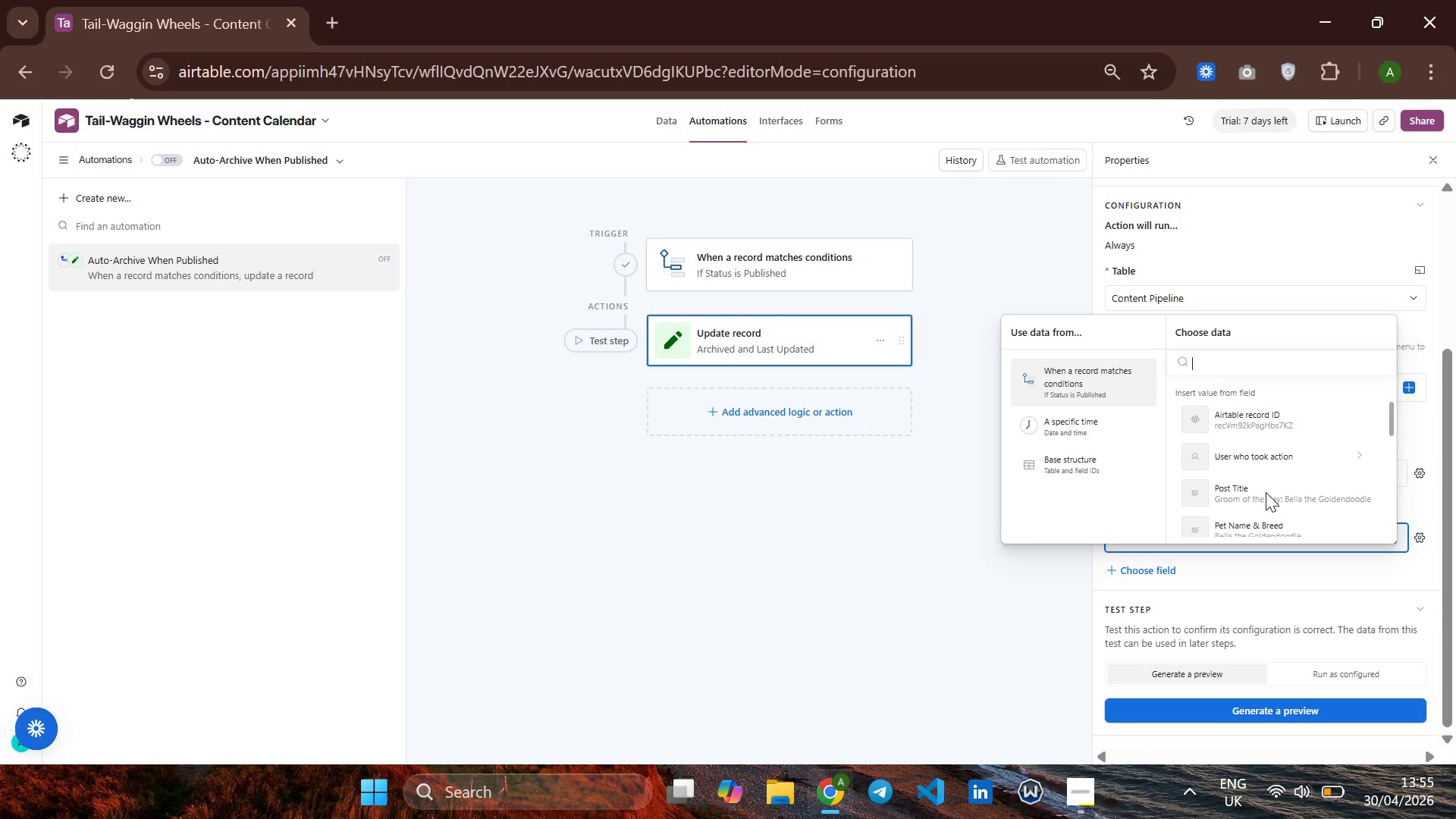 
wait(15.27)
 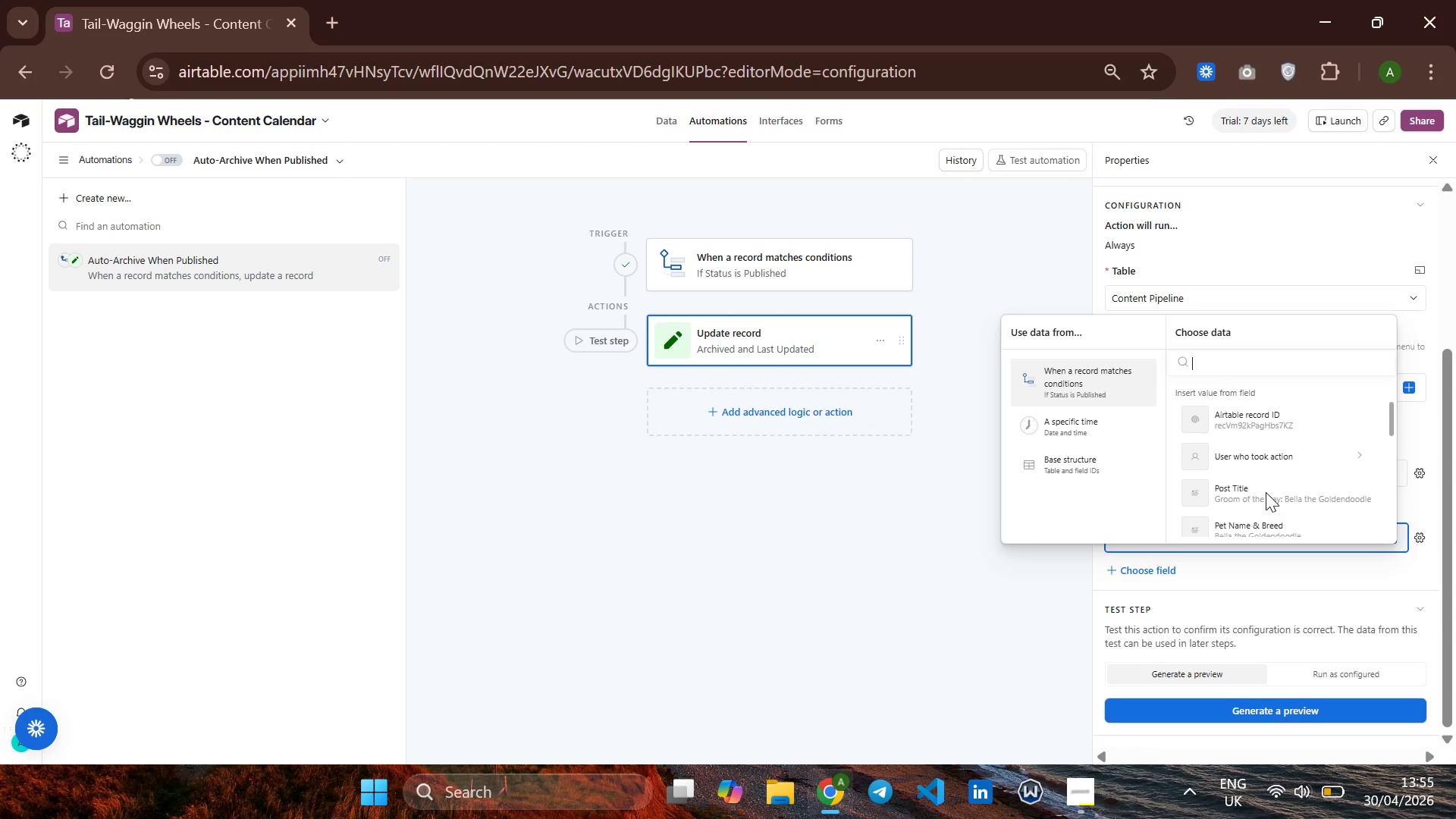 
mouse_move([1264, 487])
 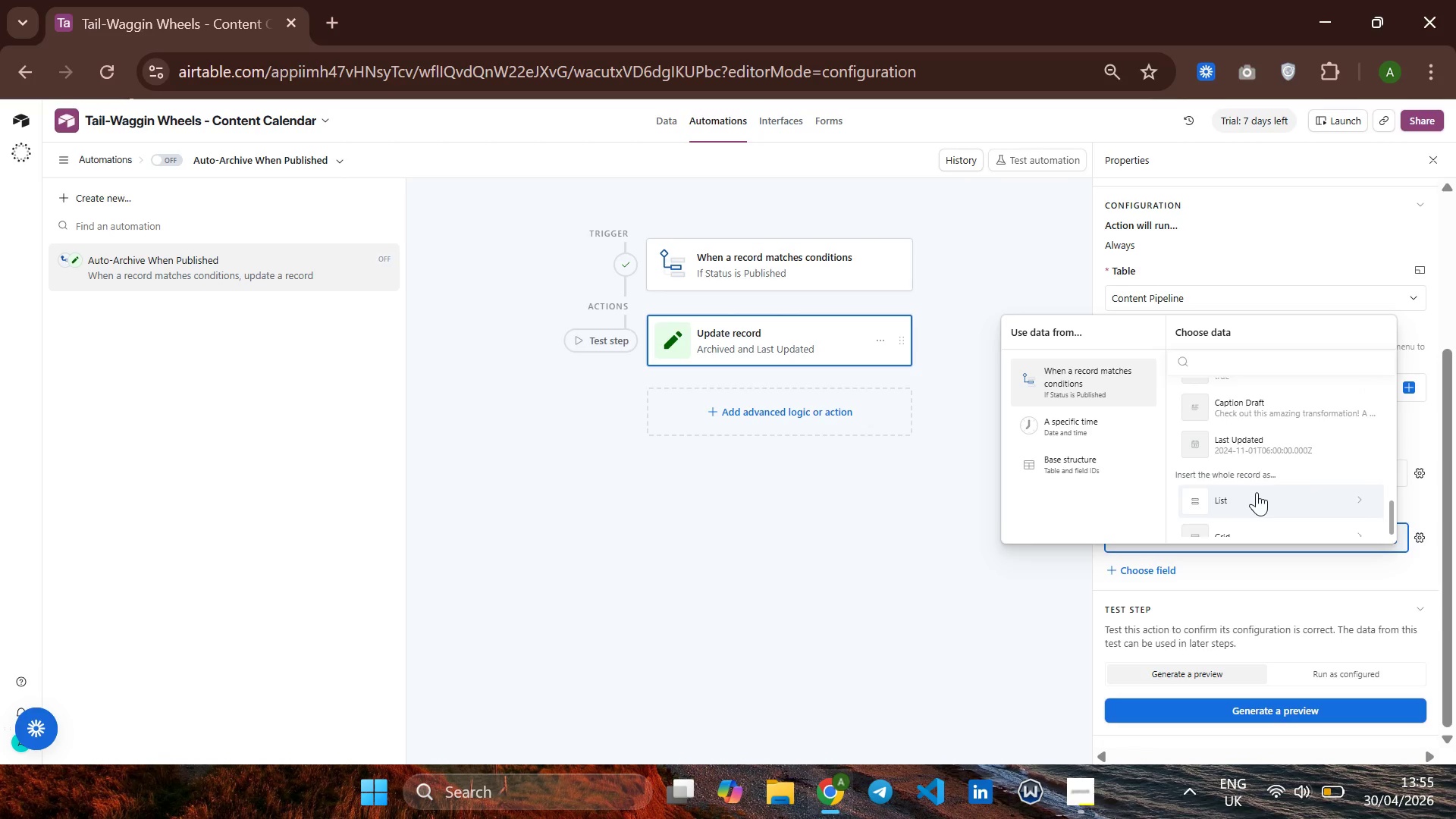 
wait(21.95)
 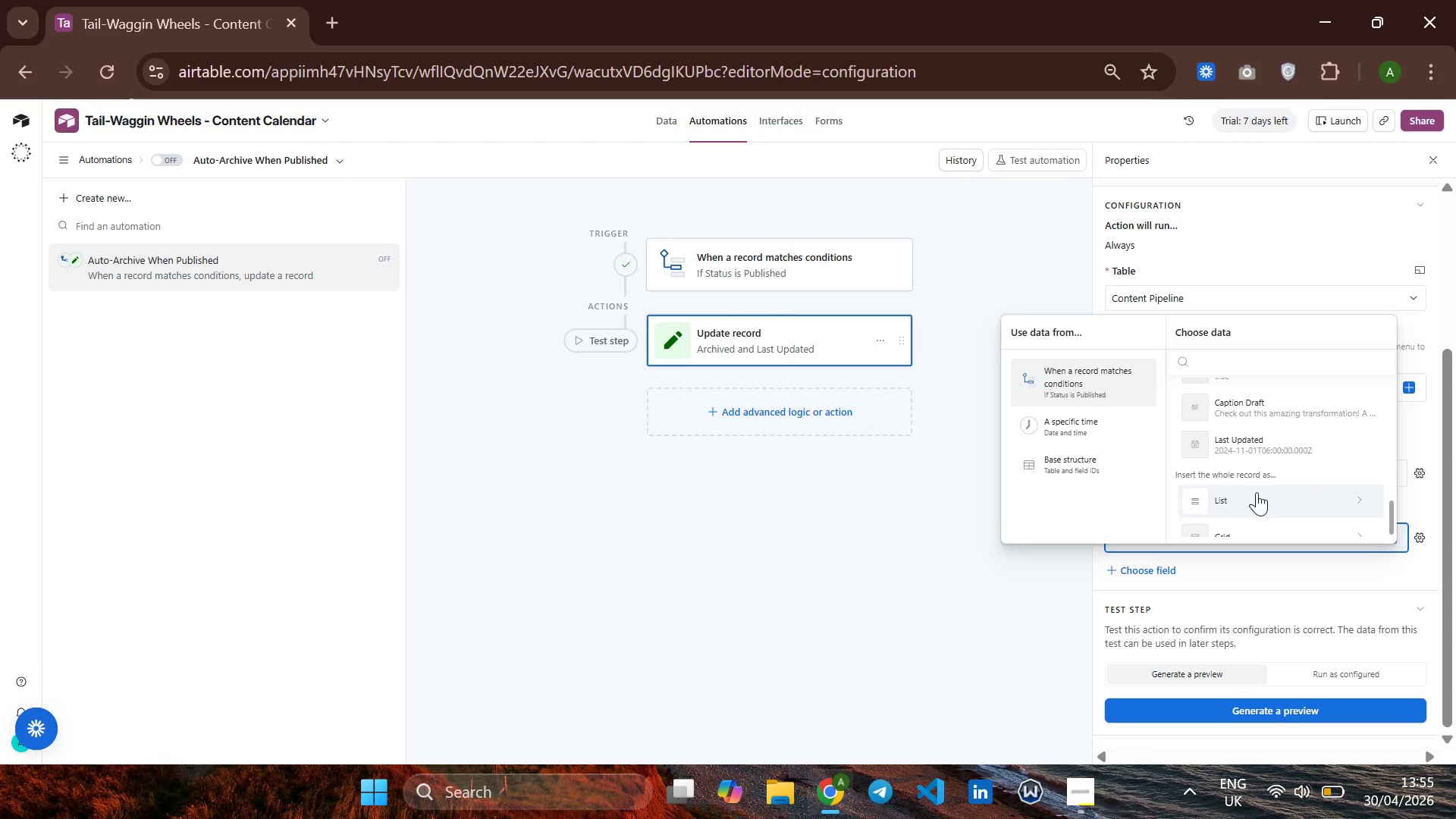 
left_click([1090, 425])
 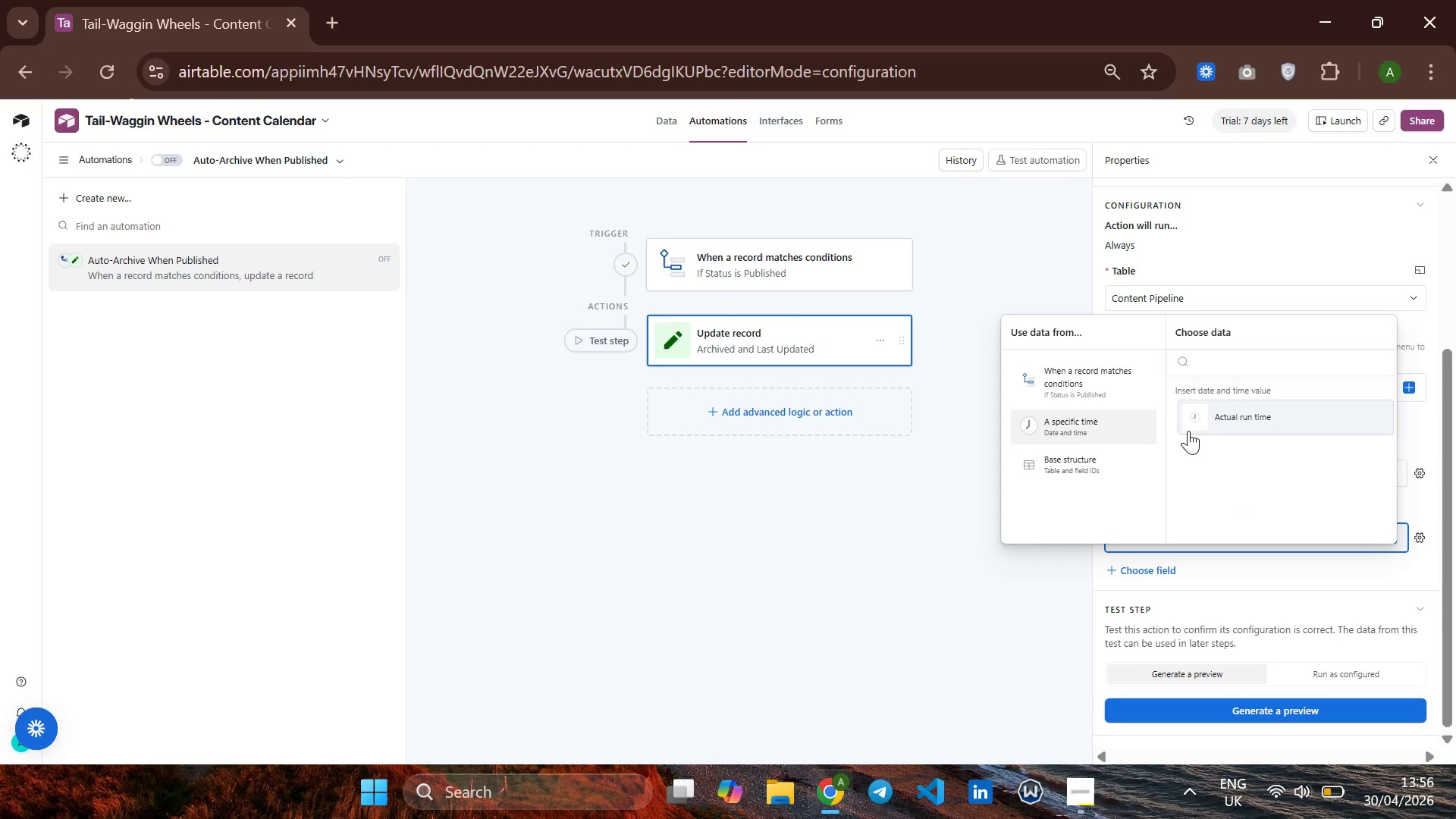 
left_click([1239, 422])
 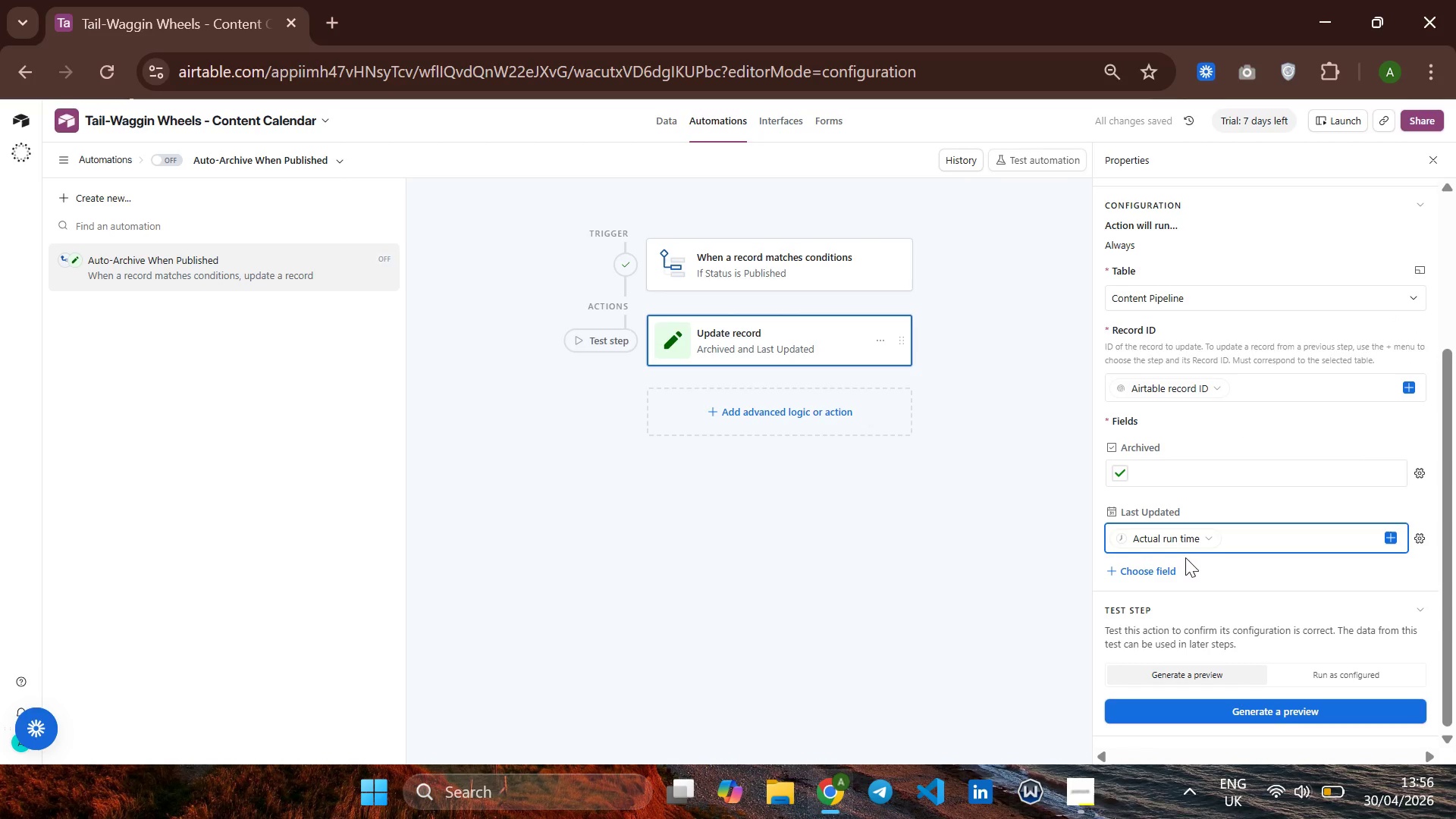 
left_click([1221, 565])
 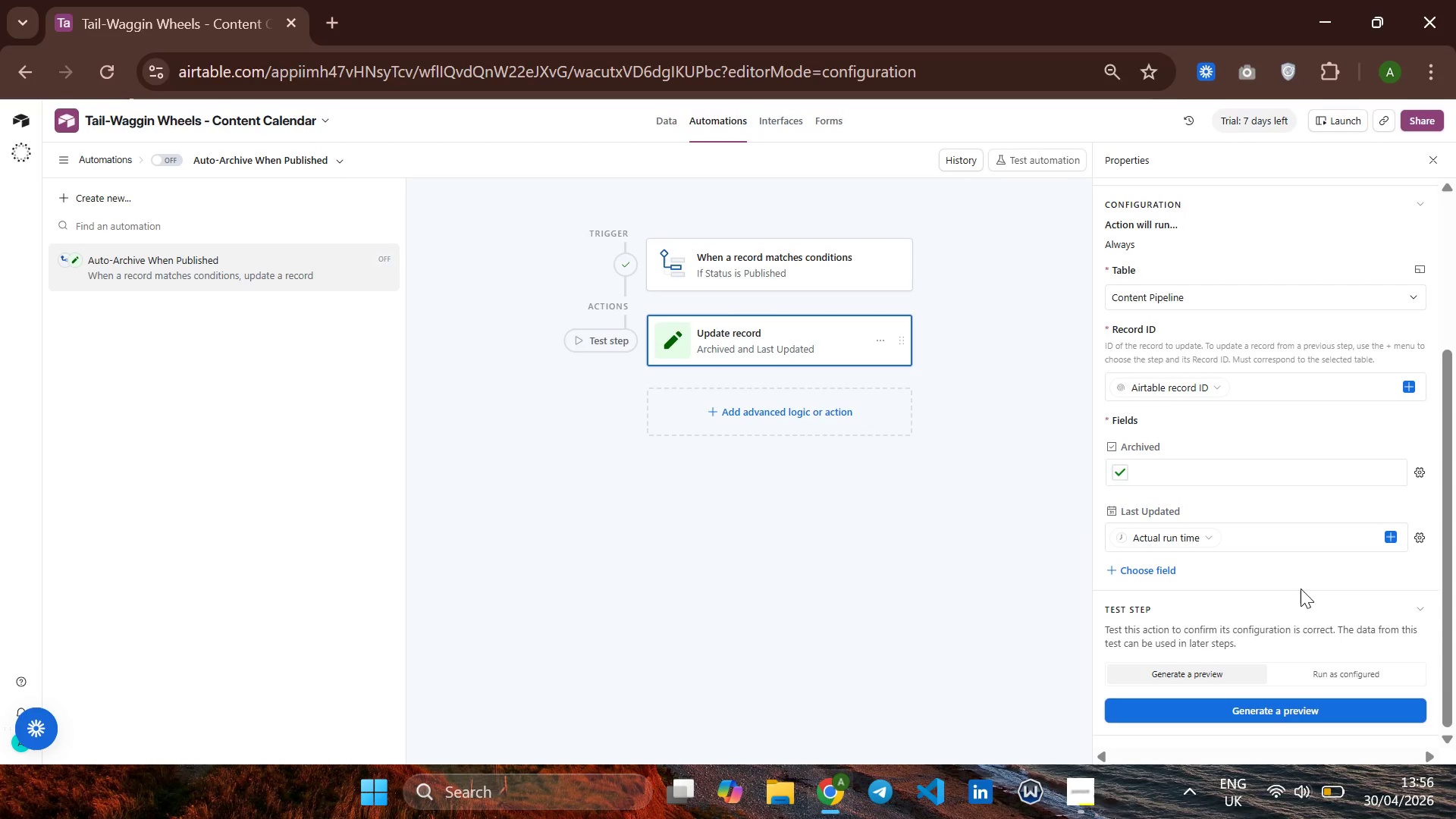 
wait(6.78)
 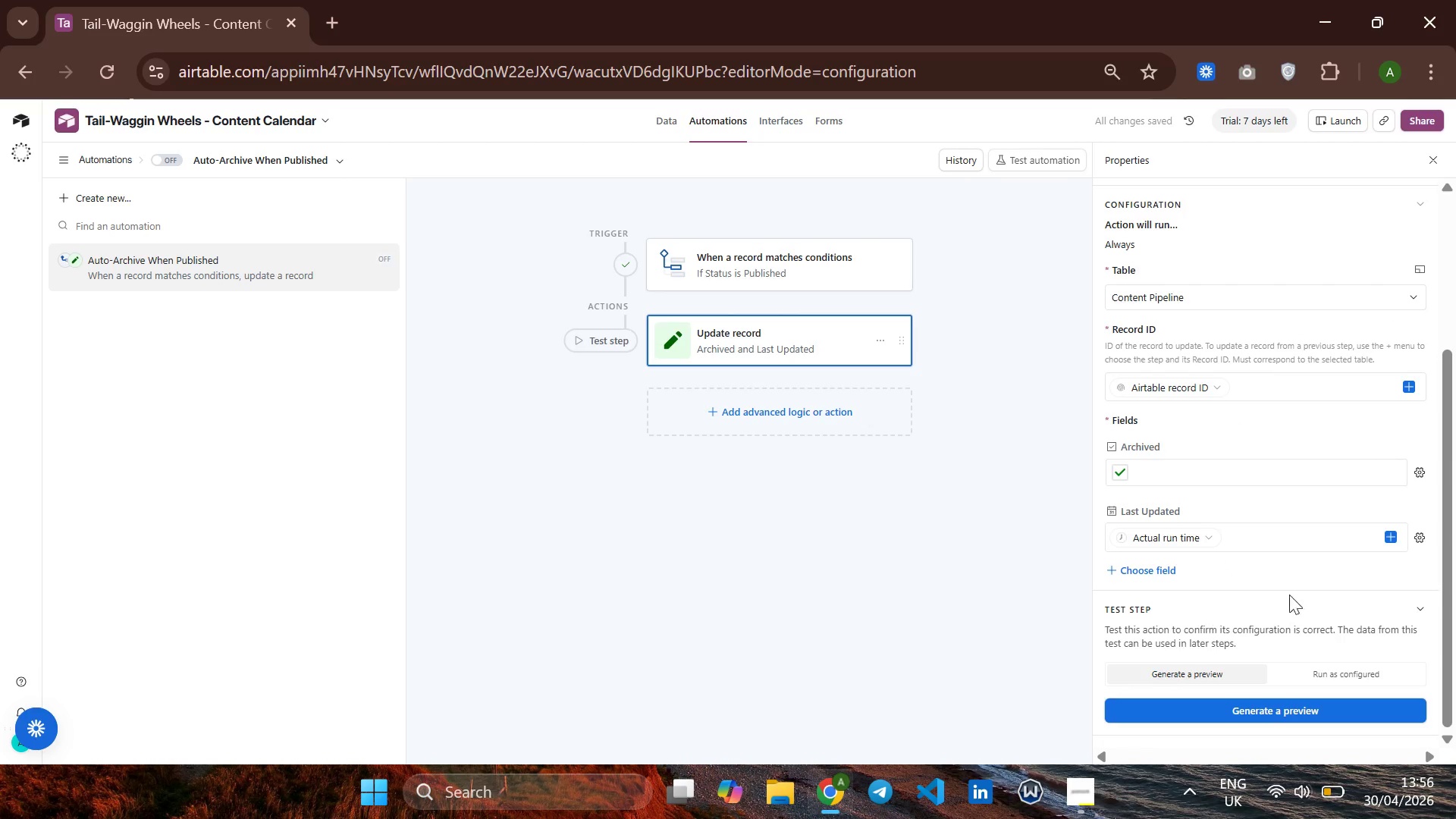 
left_click([1081, 788])